 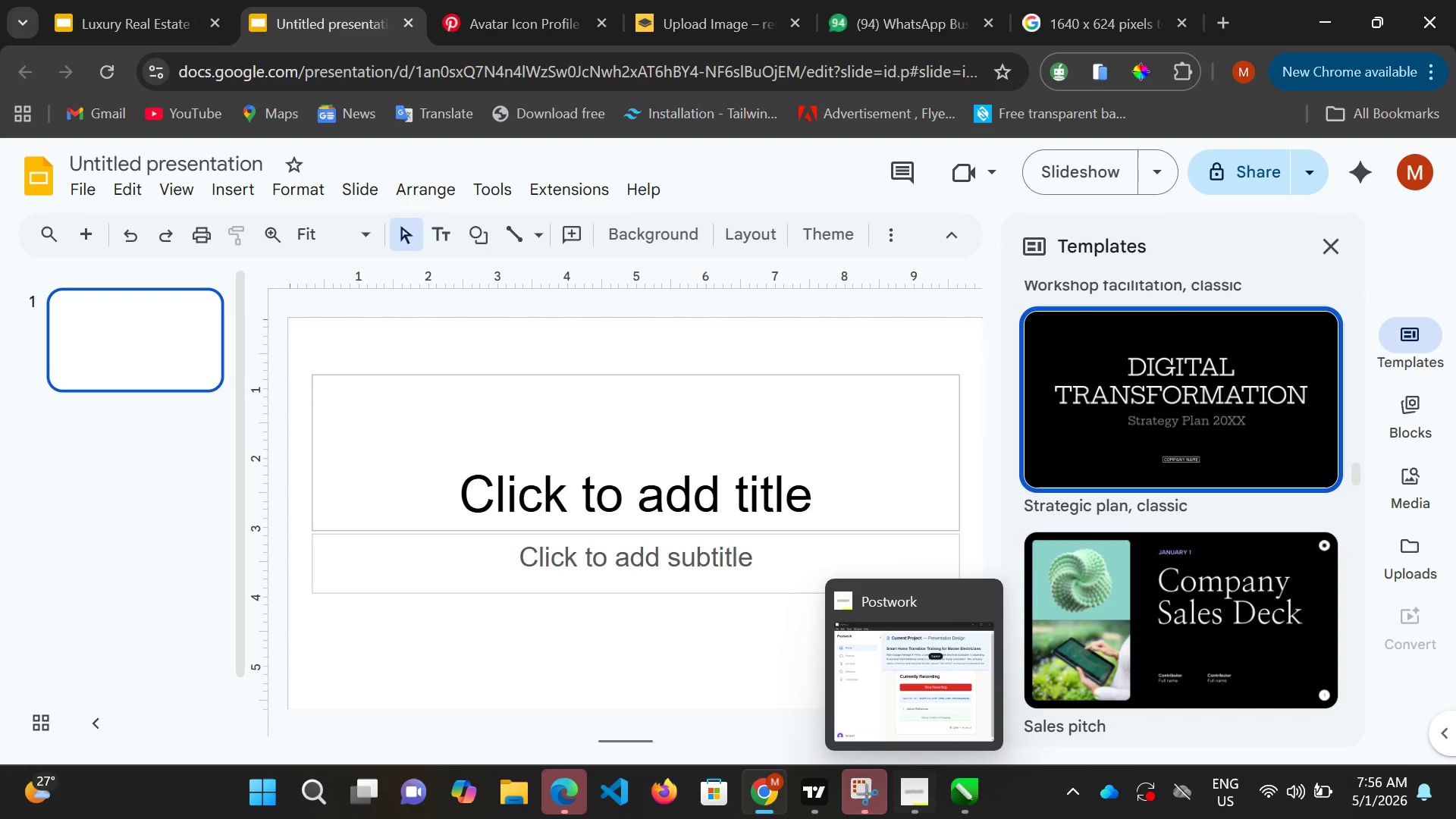 
scroll: coordinate [1215, 626], scroll_direction: down, amount: 1.0
 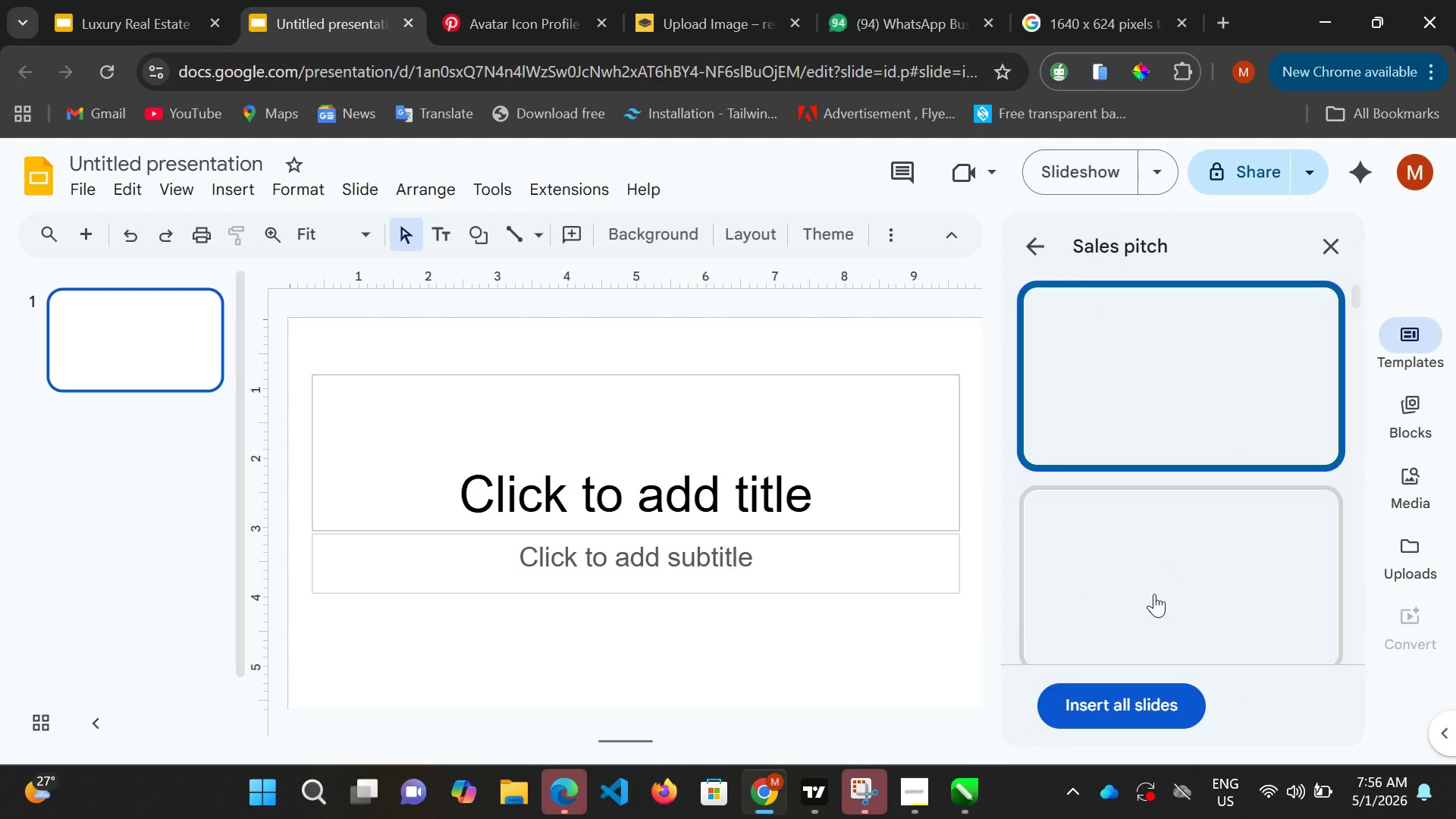 
mouse_move([1144, 530])
 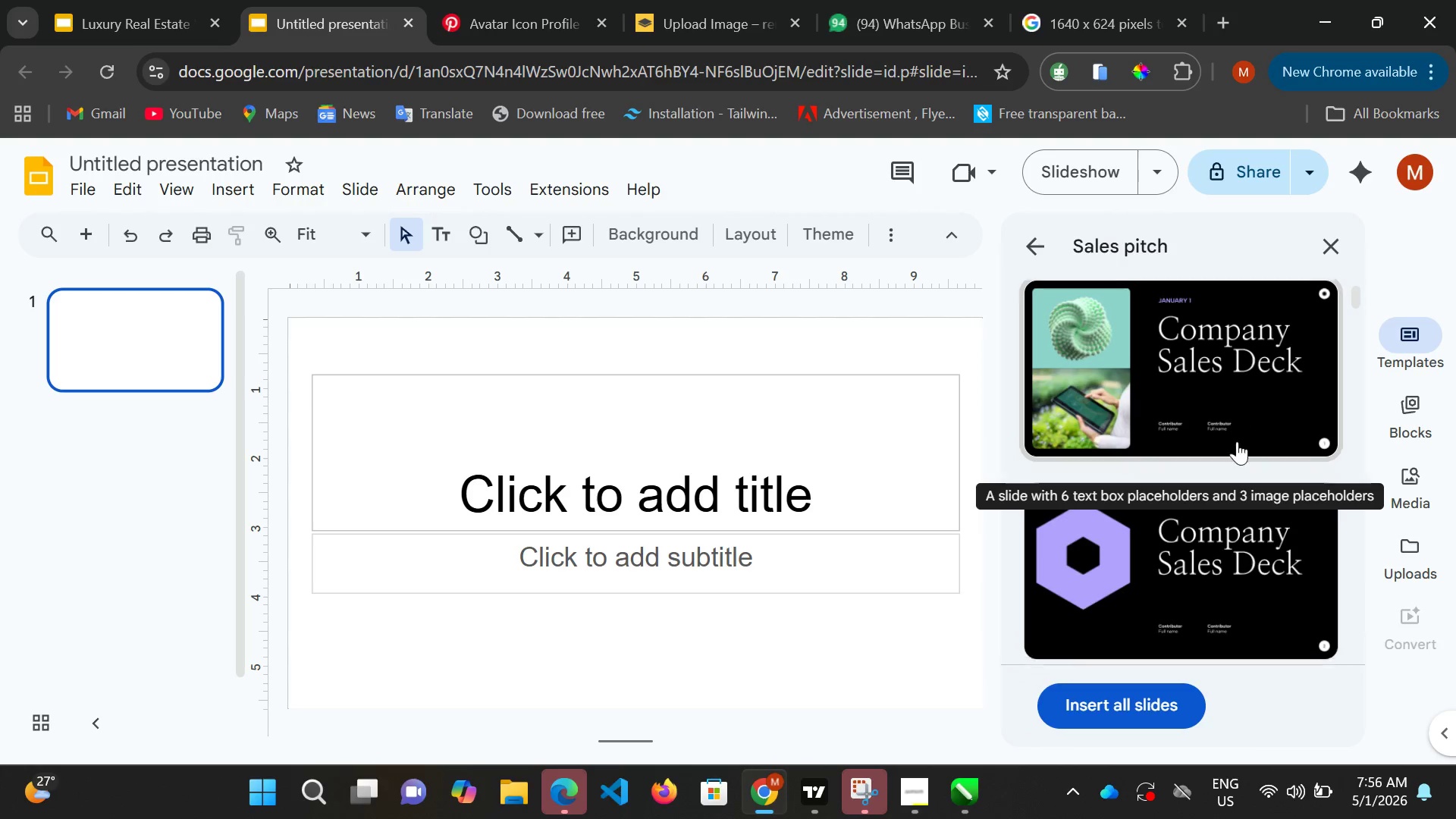 
scroll: coordinate [1206, 474], scroll_direction: down, amount: 12.0
 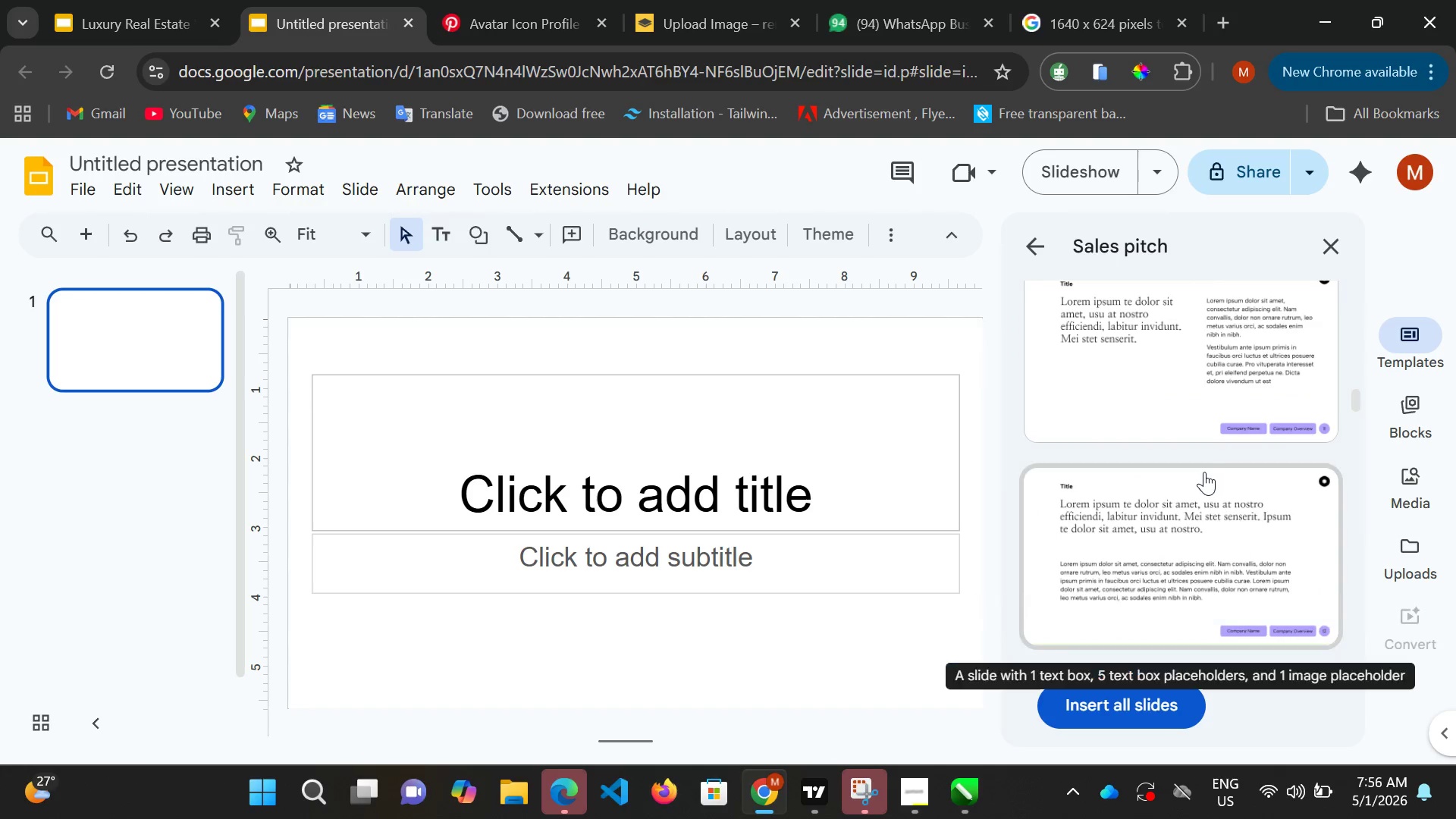 
scroll: coordinate [1202, 471], scroll_direction: up, amount: 6.0
 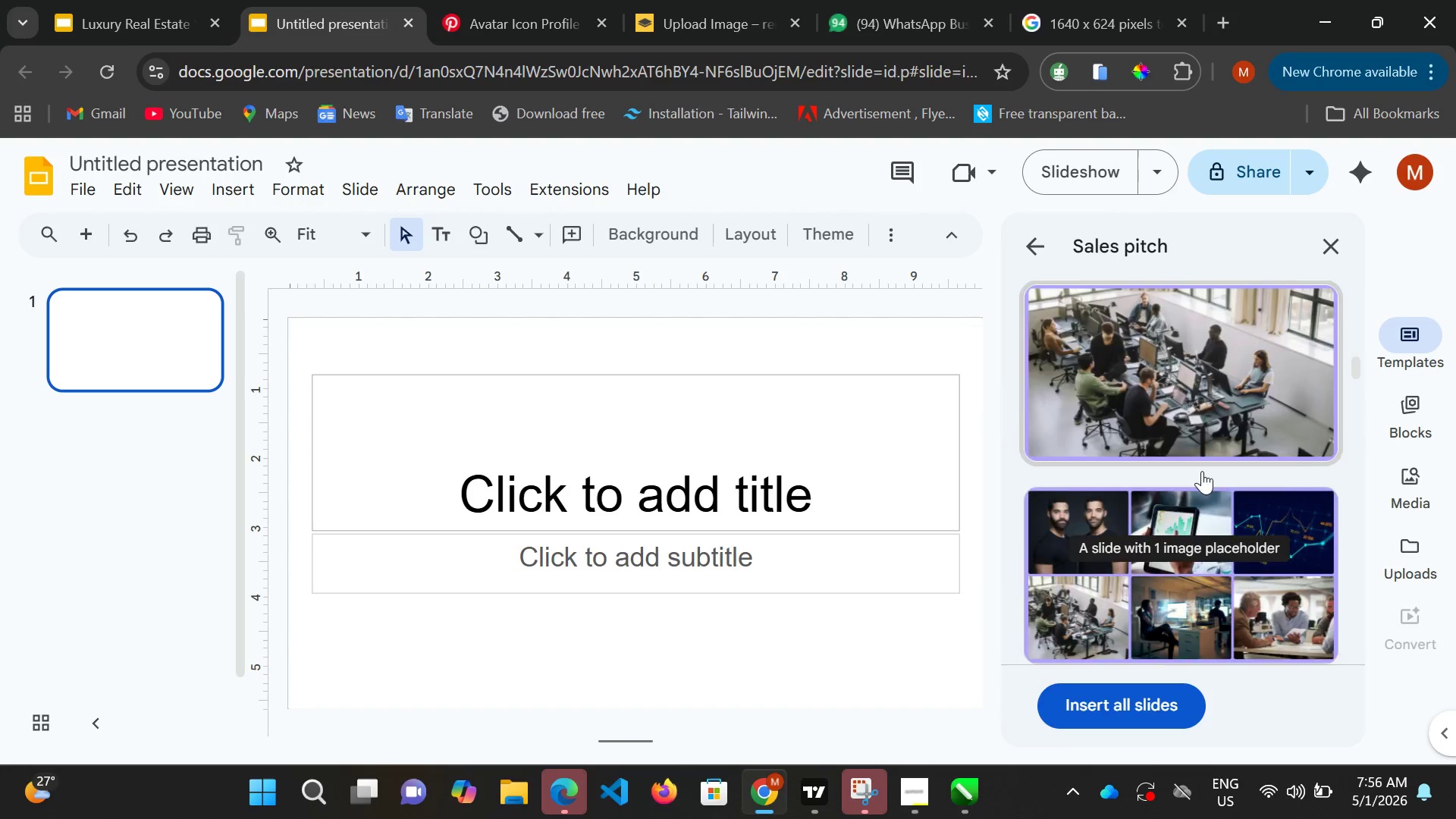 
scroll: coordinate [1200, 471], scroll_direction: down, amount: 6.0
 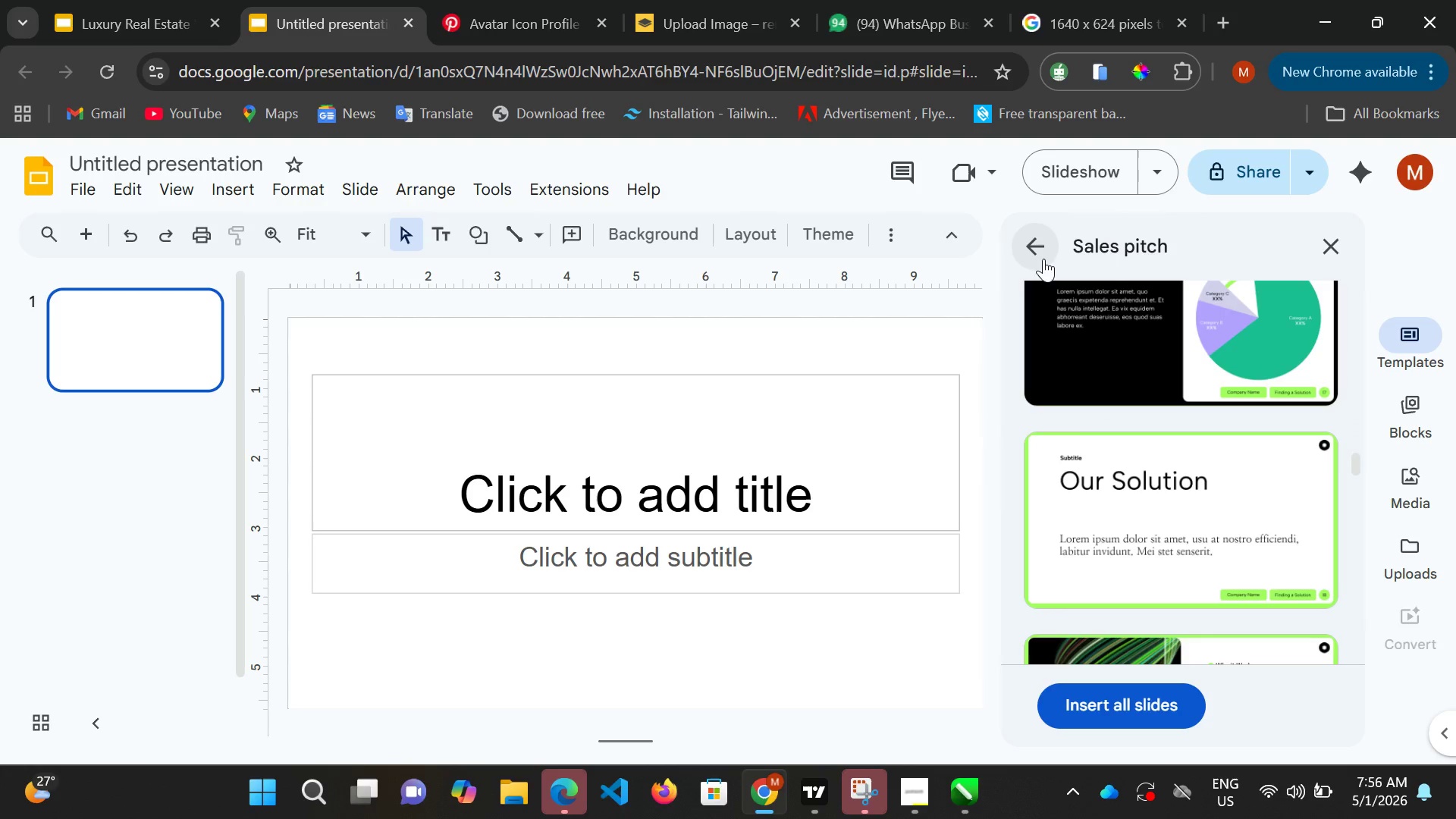 
left_click([1033, 254])
 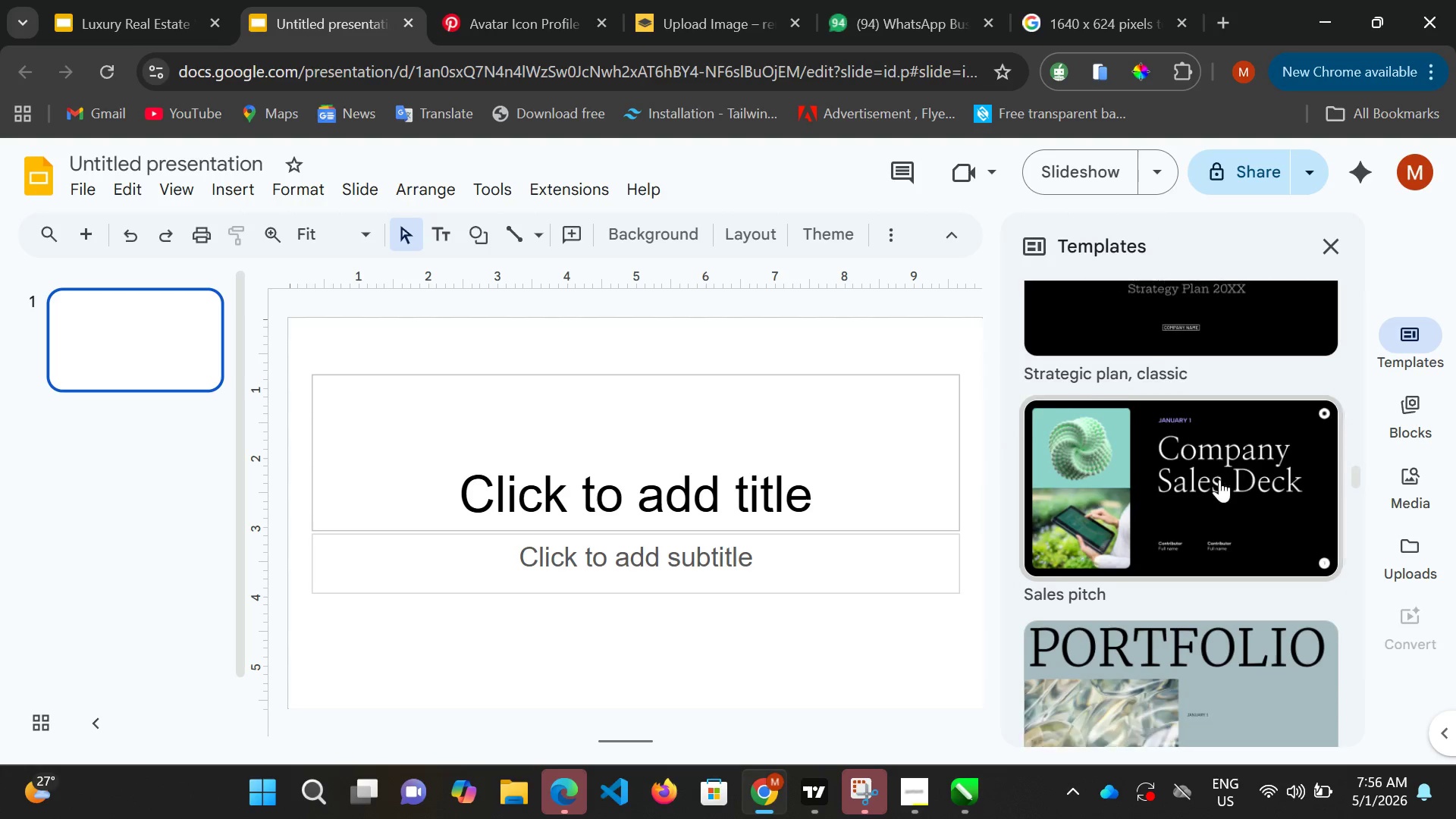 
scroll: coordinate [1191, 432], scroll_direction: down, amount: 8.0
 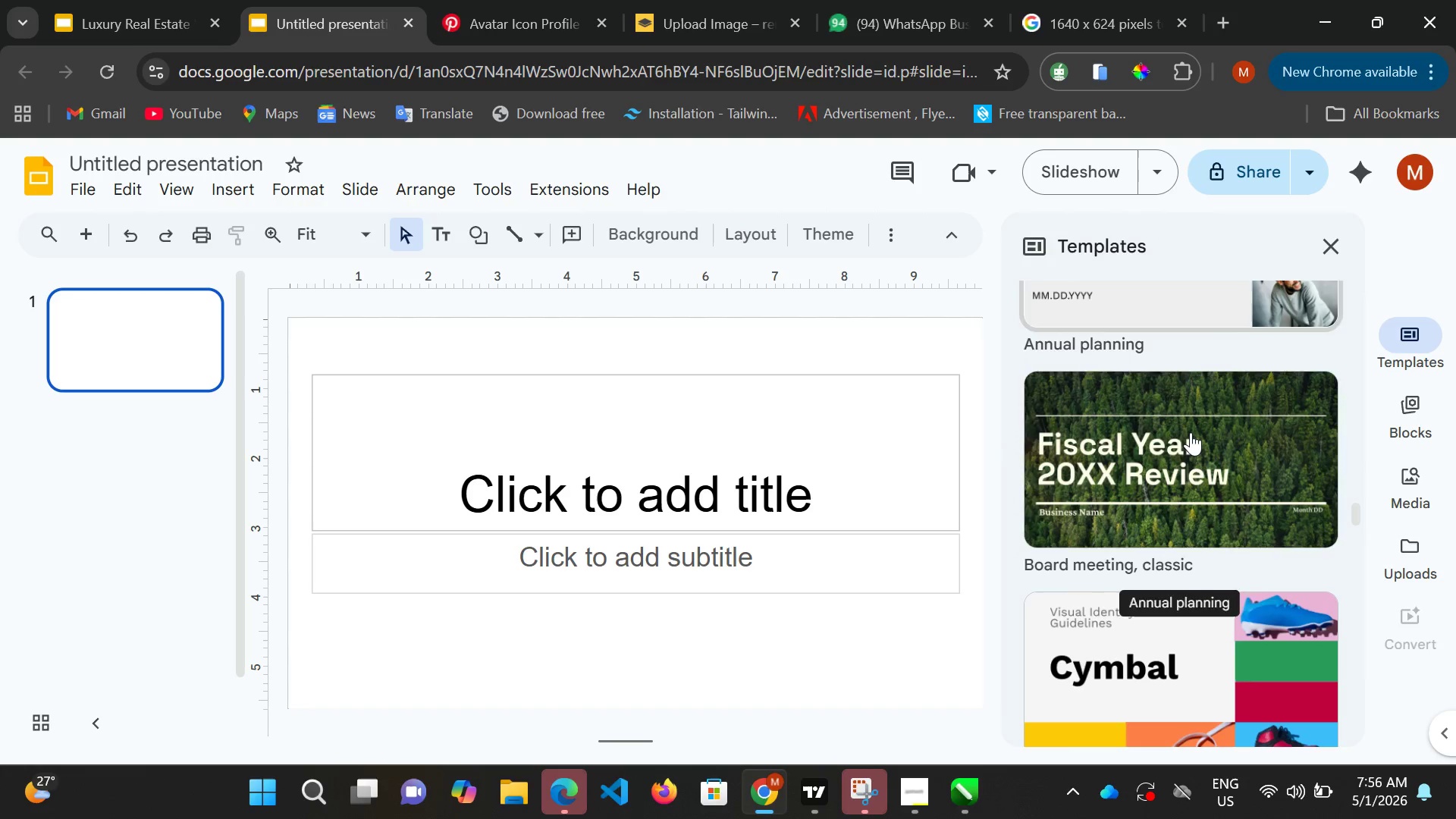 
scroll: coordinate [1191, 432], scroll_direction: up, amount: 2.0
 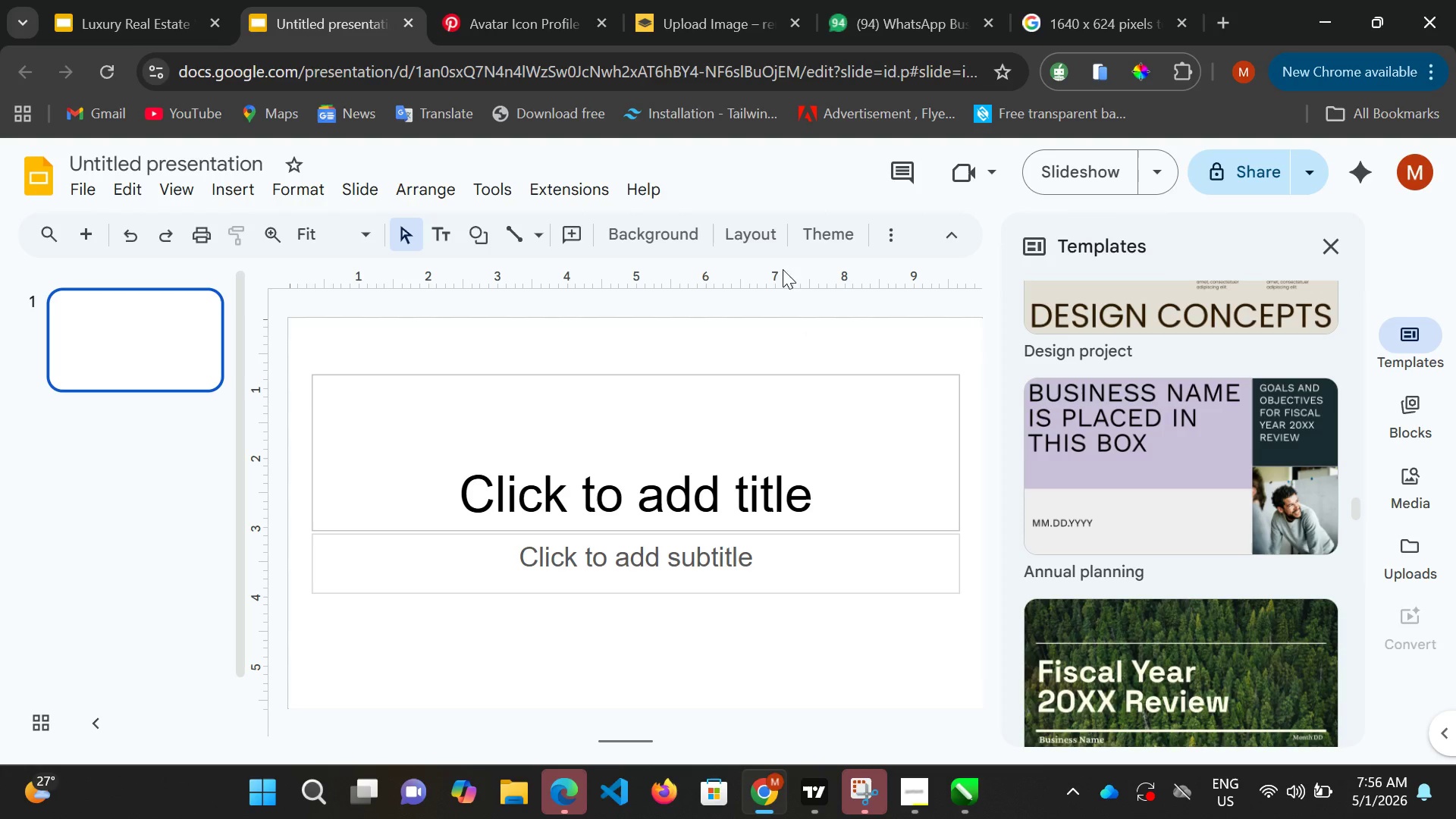 
mouse_move([758, 262])
 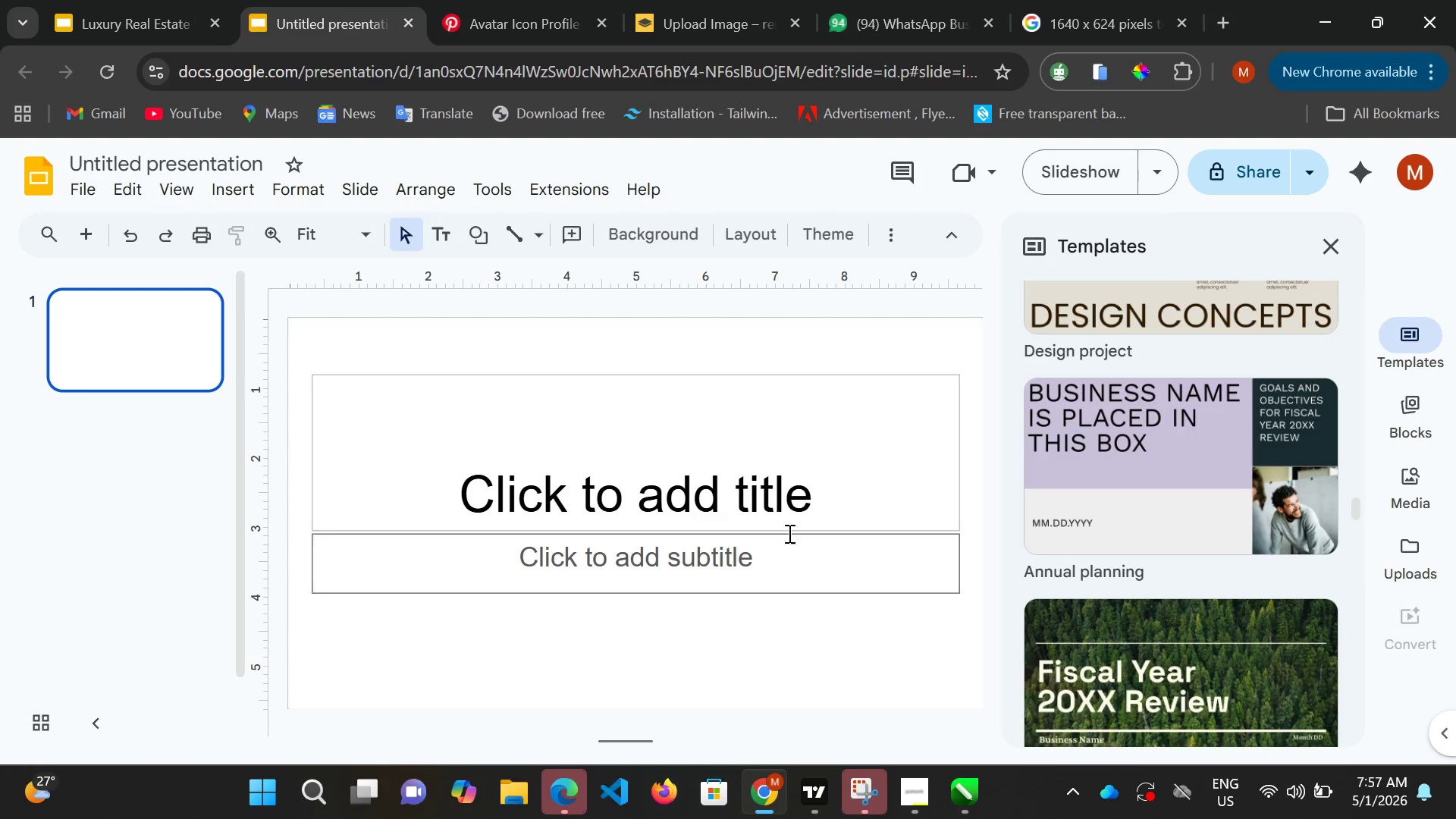 
wait(7.09)
 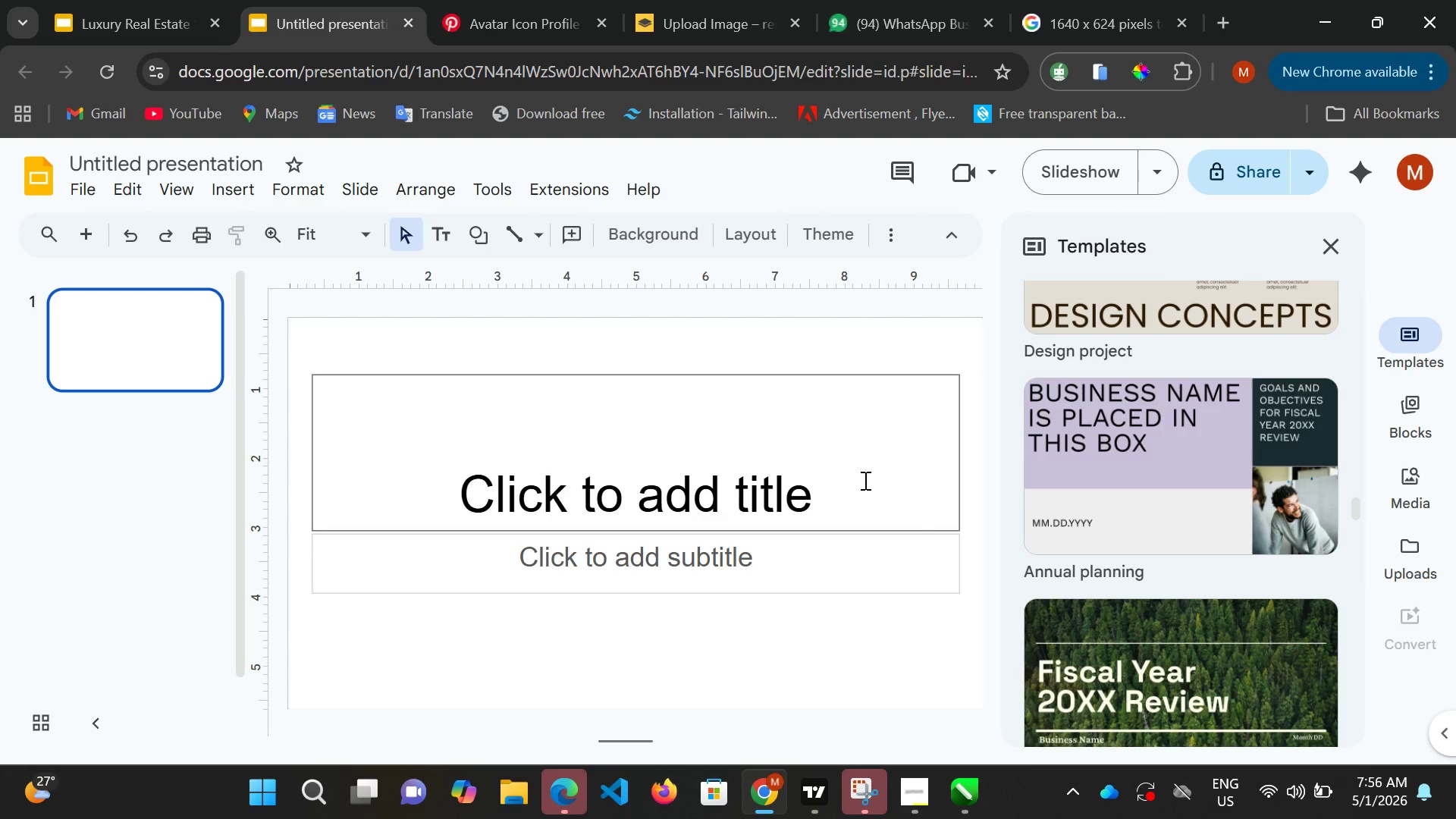 
left_click([529, 337])
 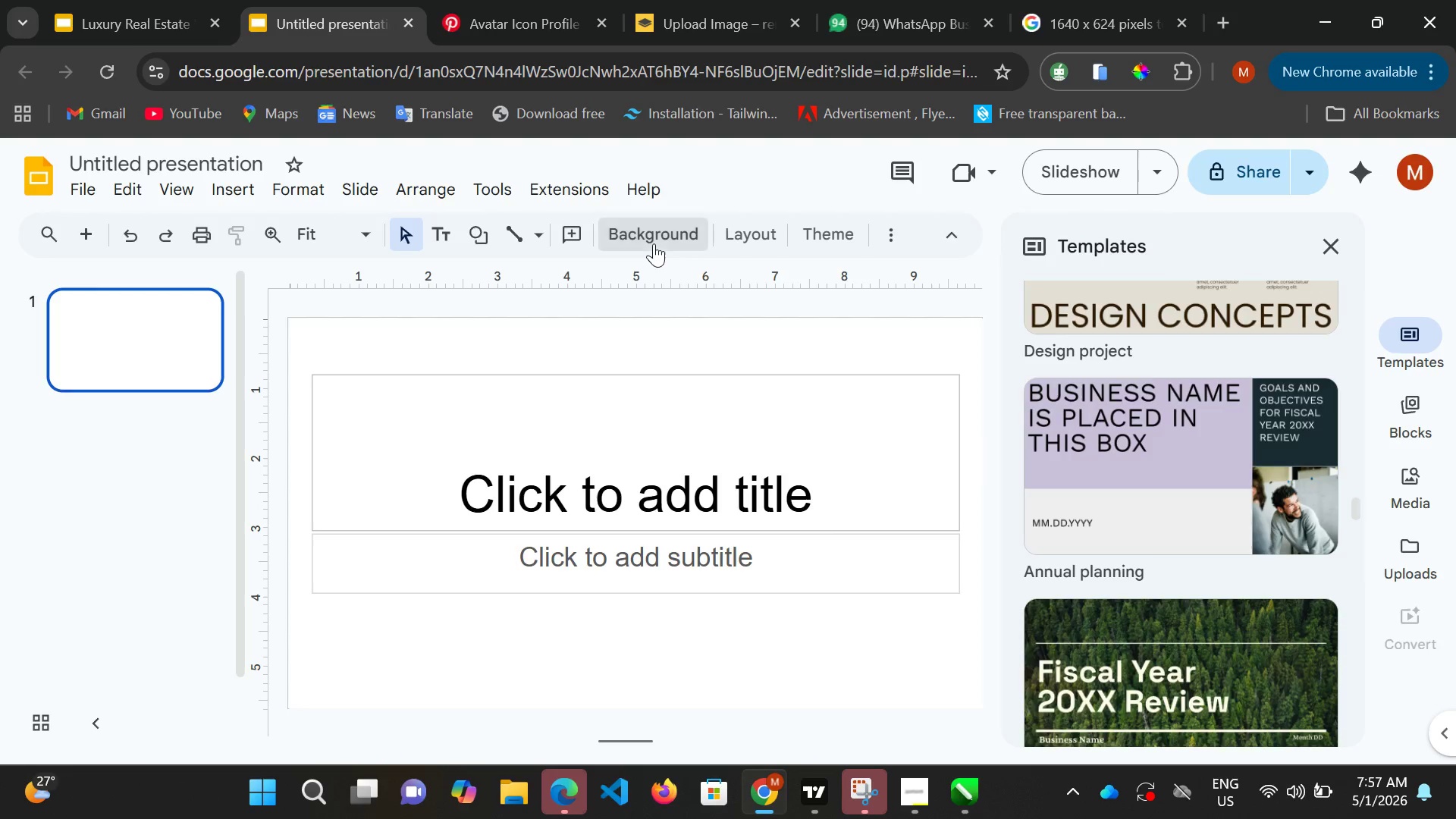 
left_click([654, 243])
 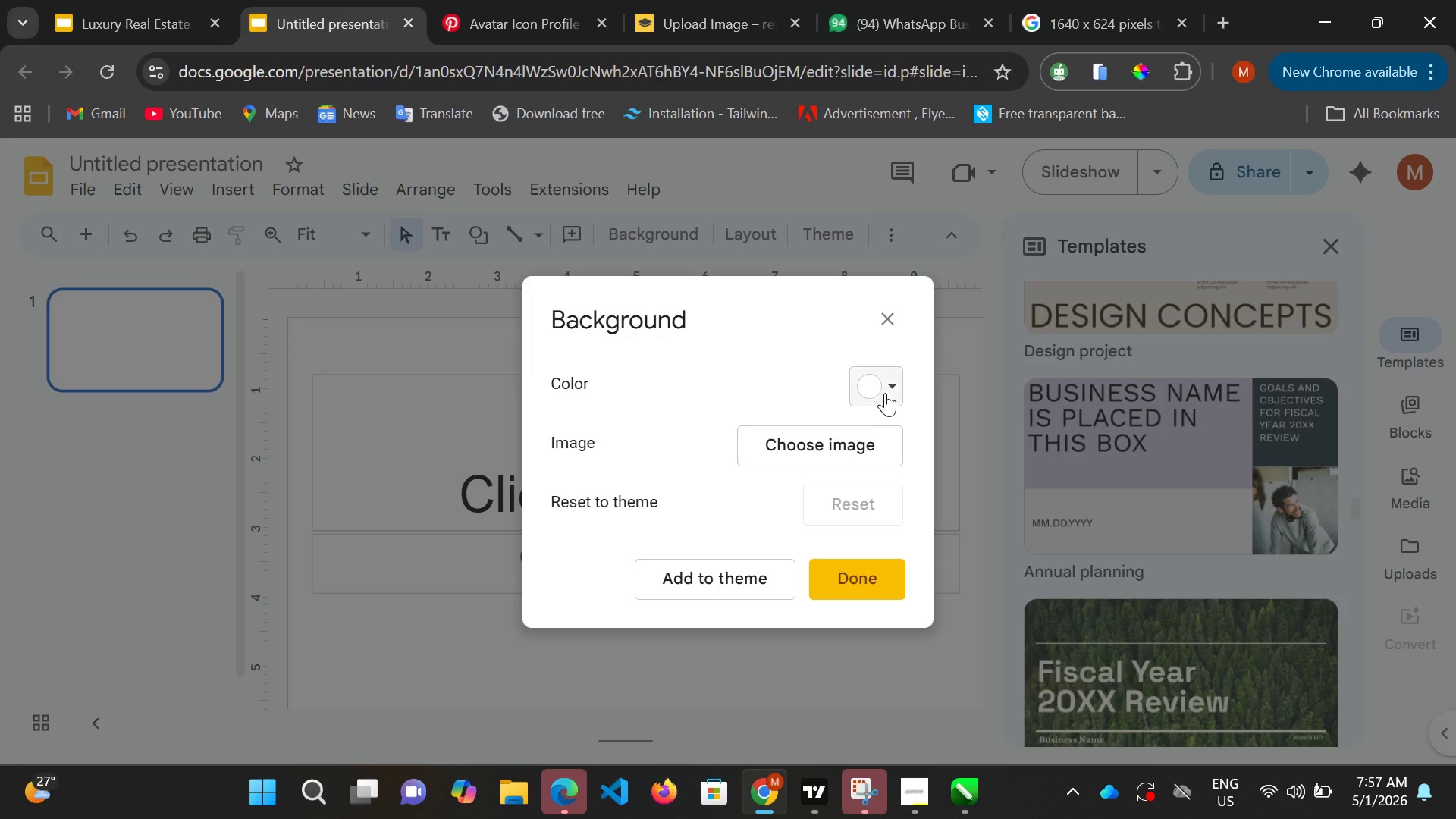 
left_click([885, 388])
 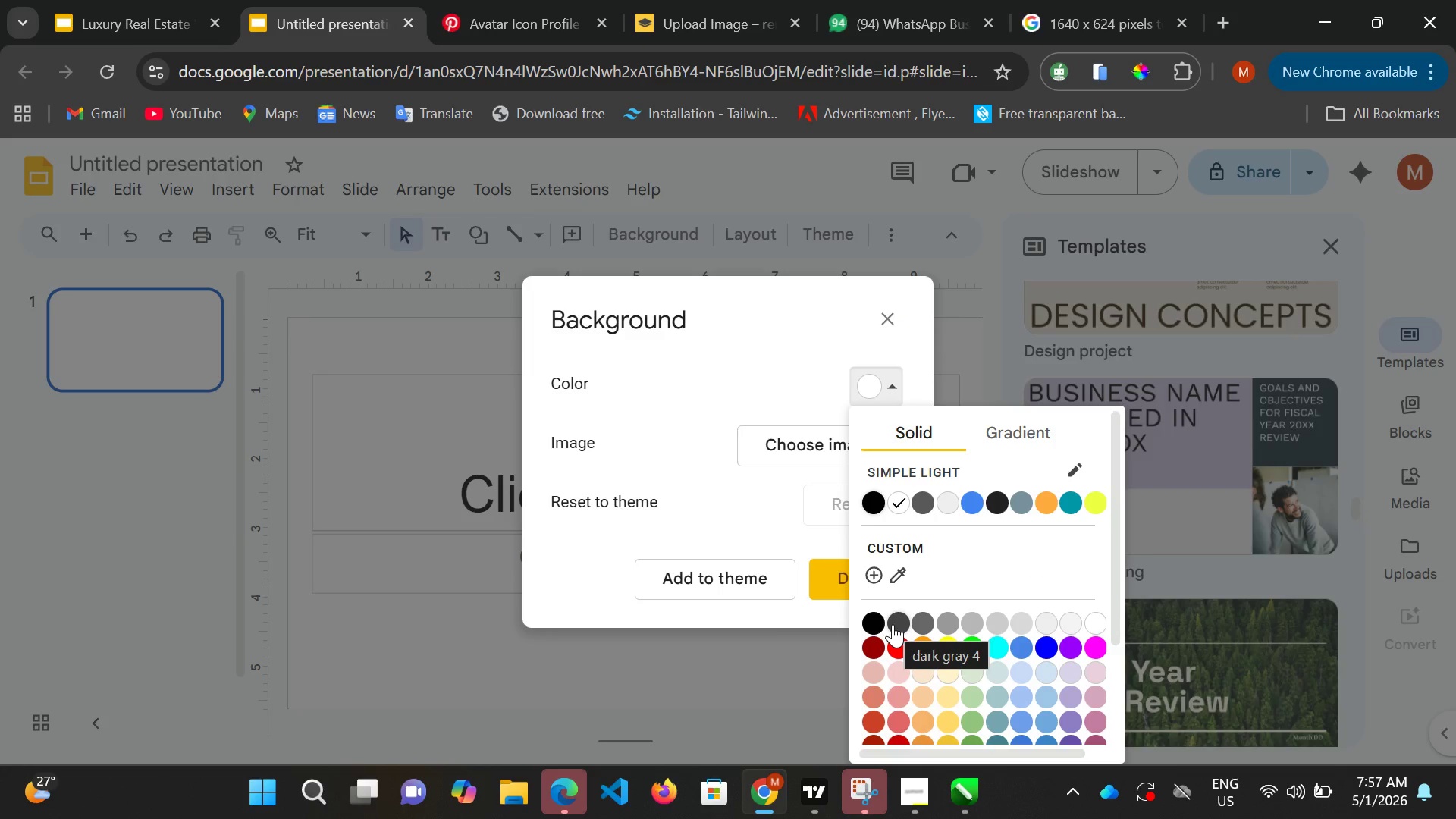 
left_click([893, 624])
 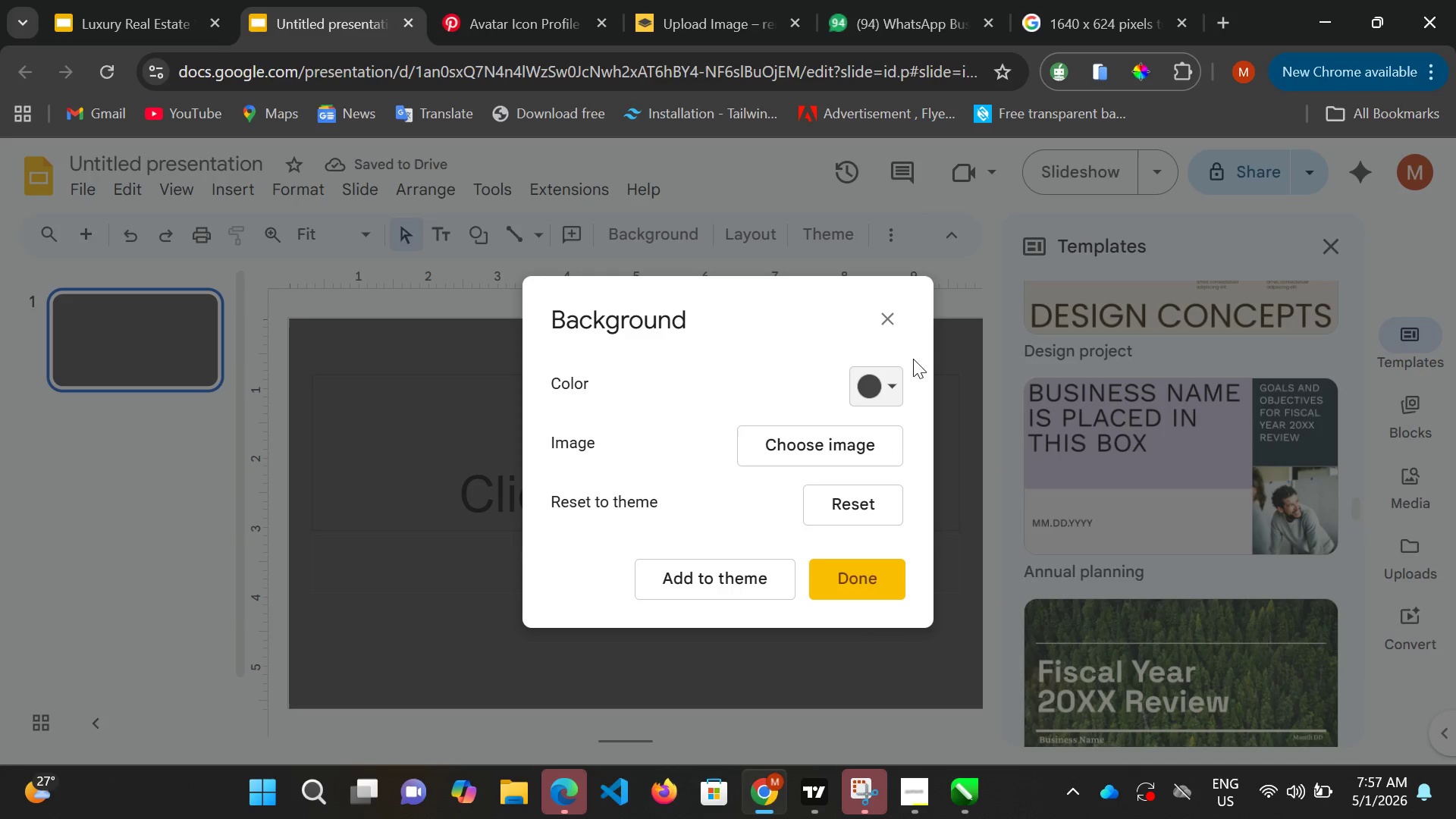 
mouse_move([878, 388])
 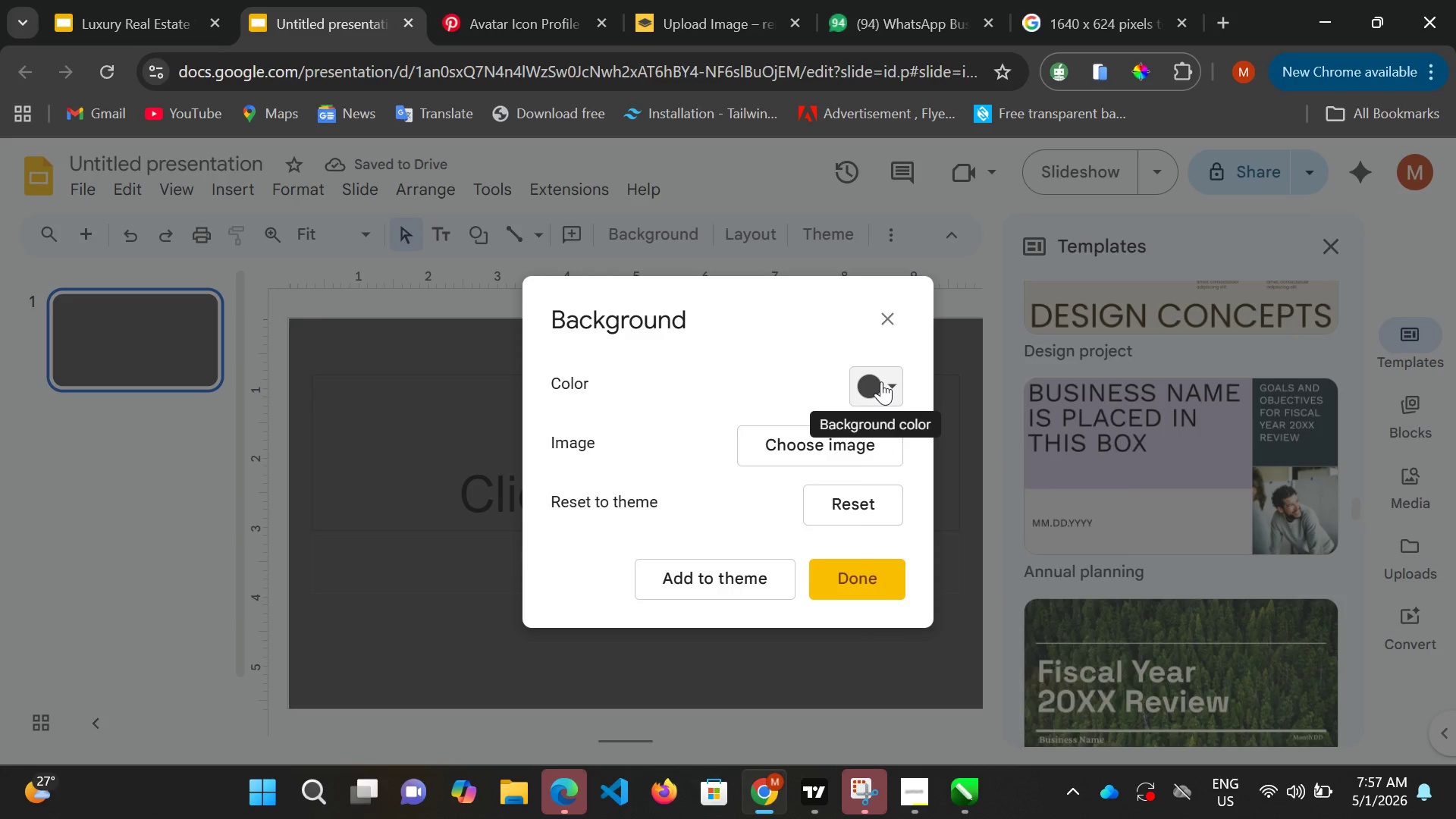 
left_click([881, 381])
 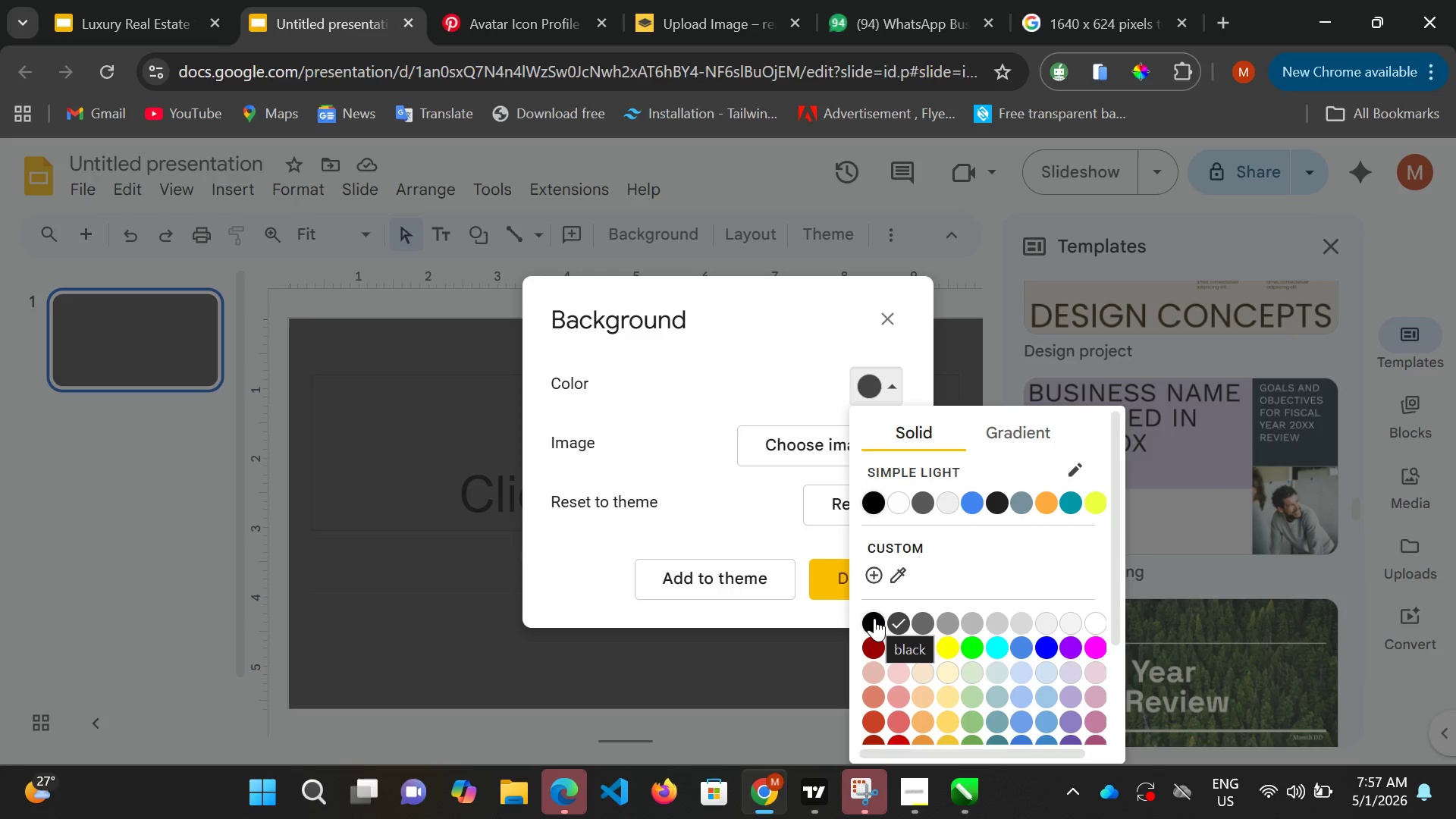 
mouse_move([894, 602])
 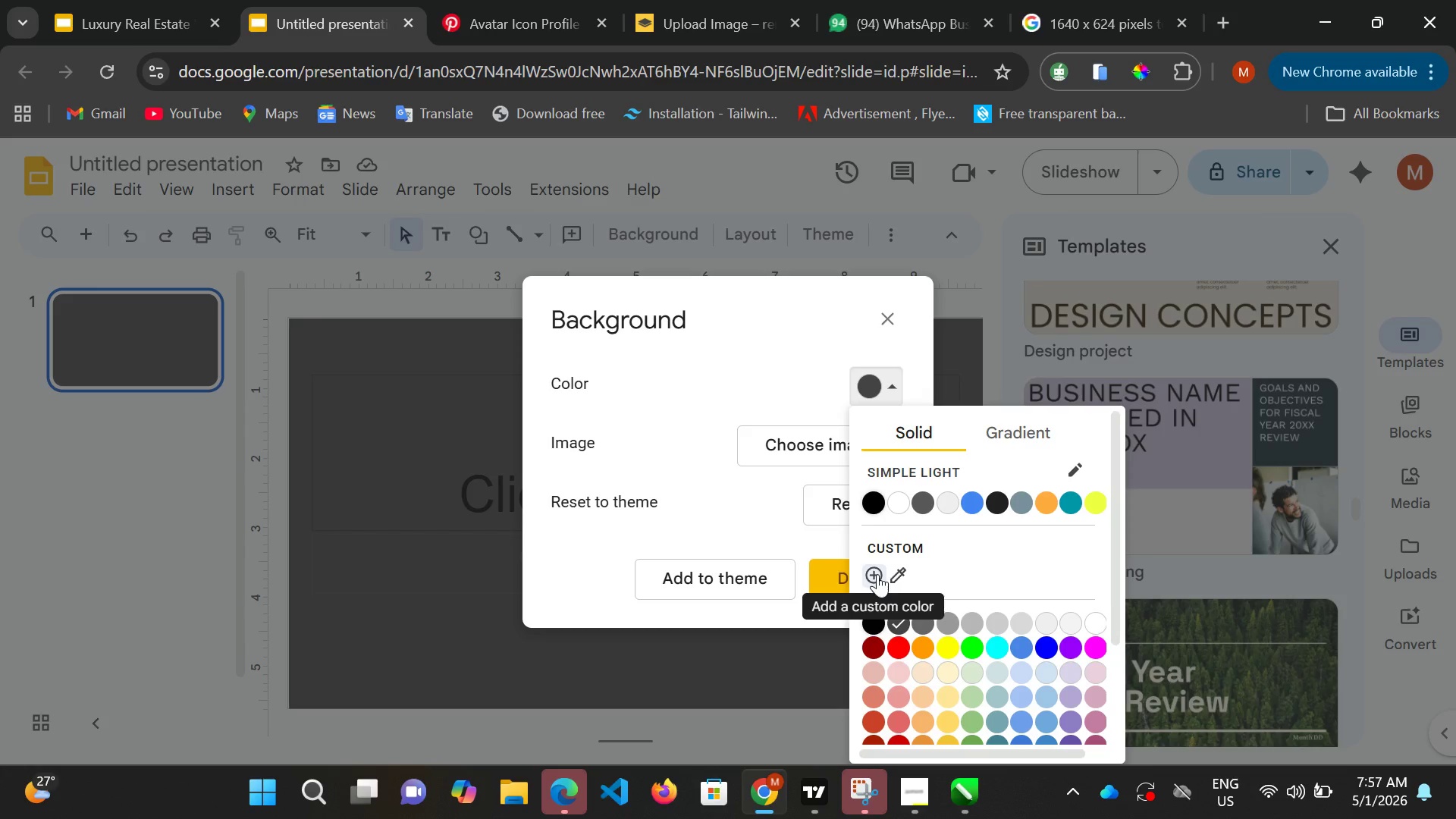 
left_click([877, 574])
 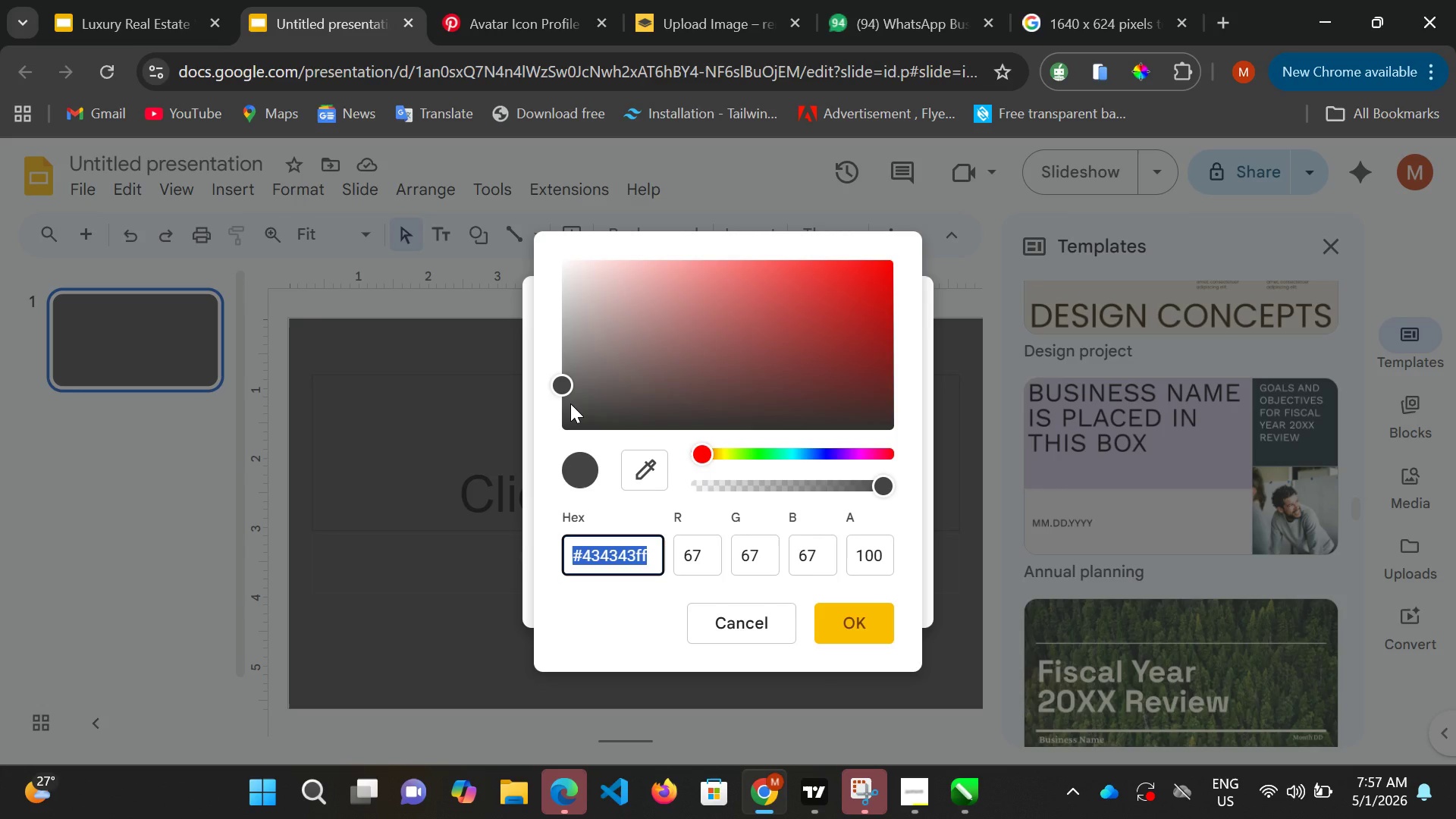 
left_click([570, 403])
 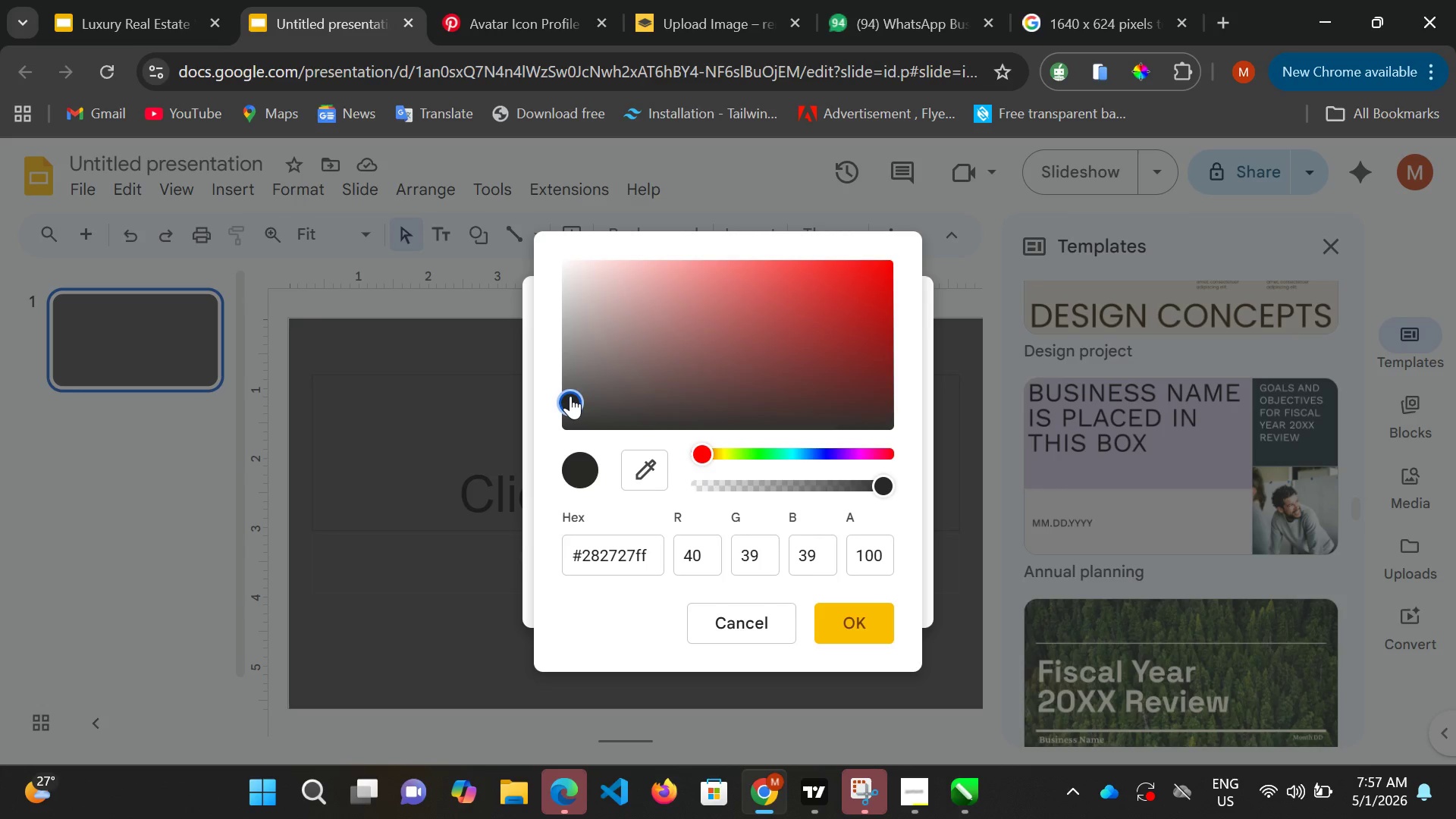 
left_click([569, 397])
 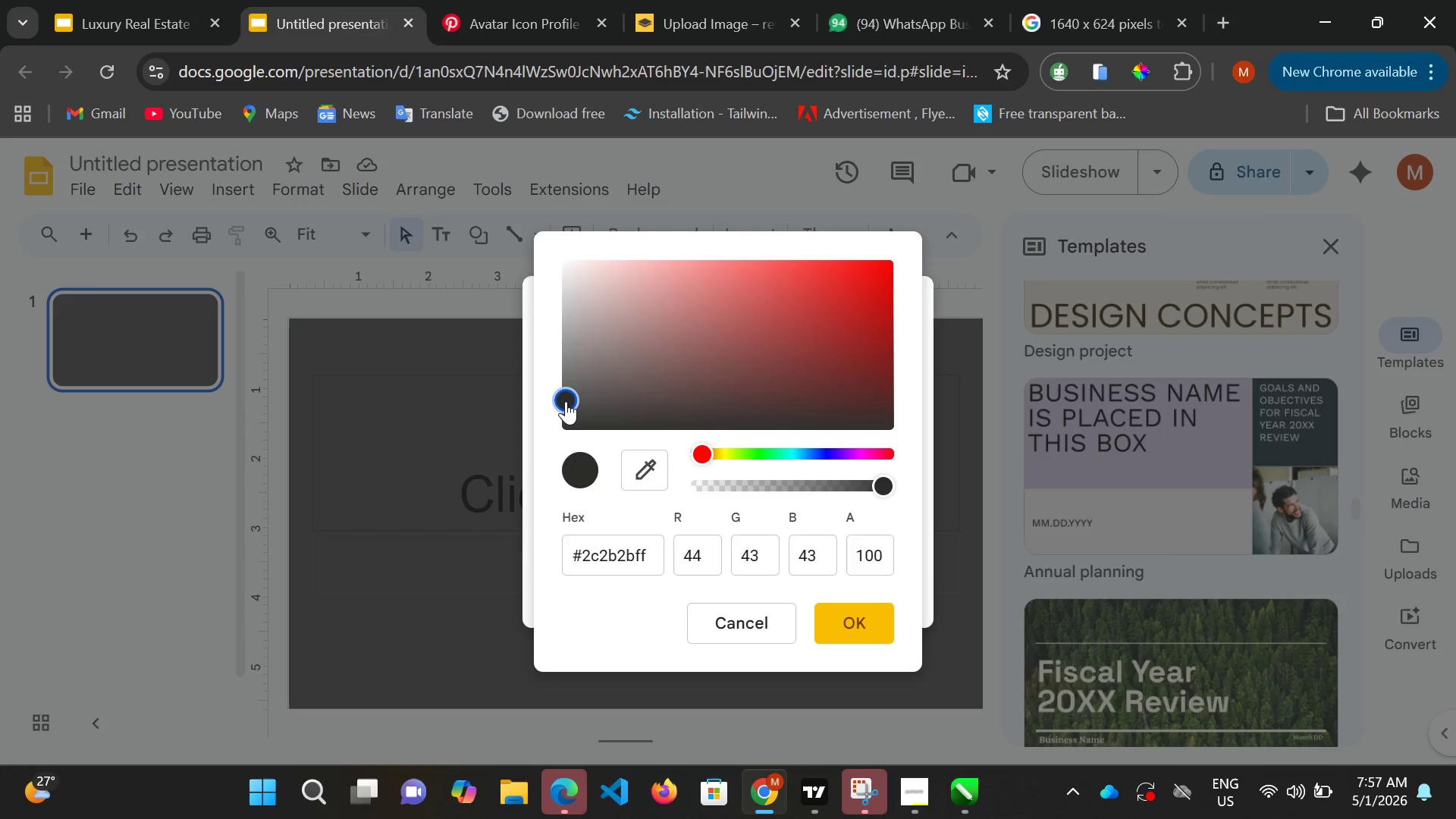 
left_click([566, 401])
 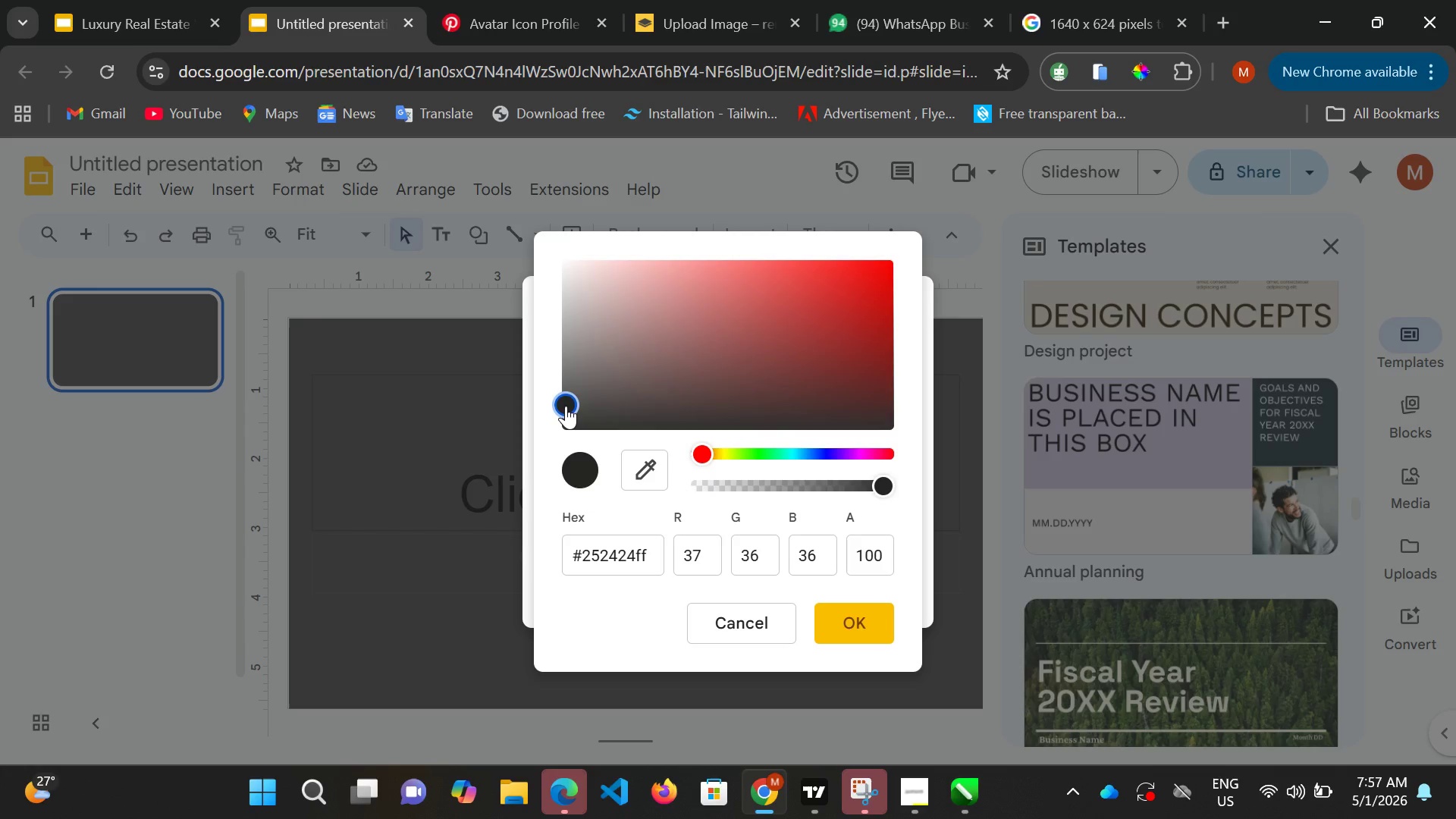 
left_click([566, 406])
 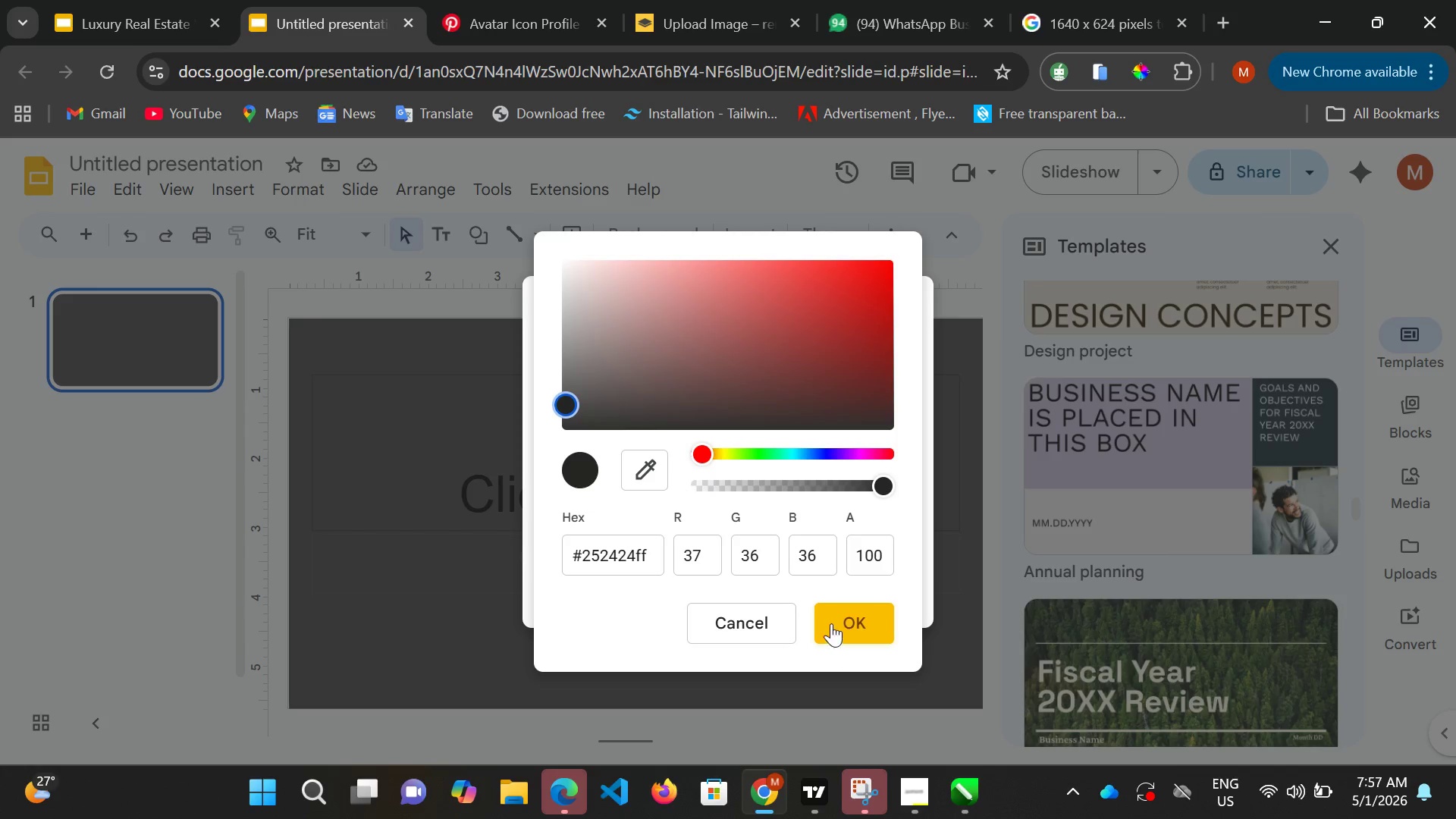 
left_click([833, 617])
 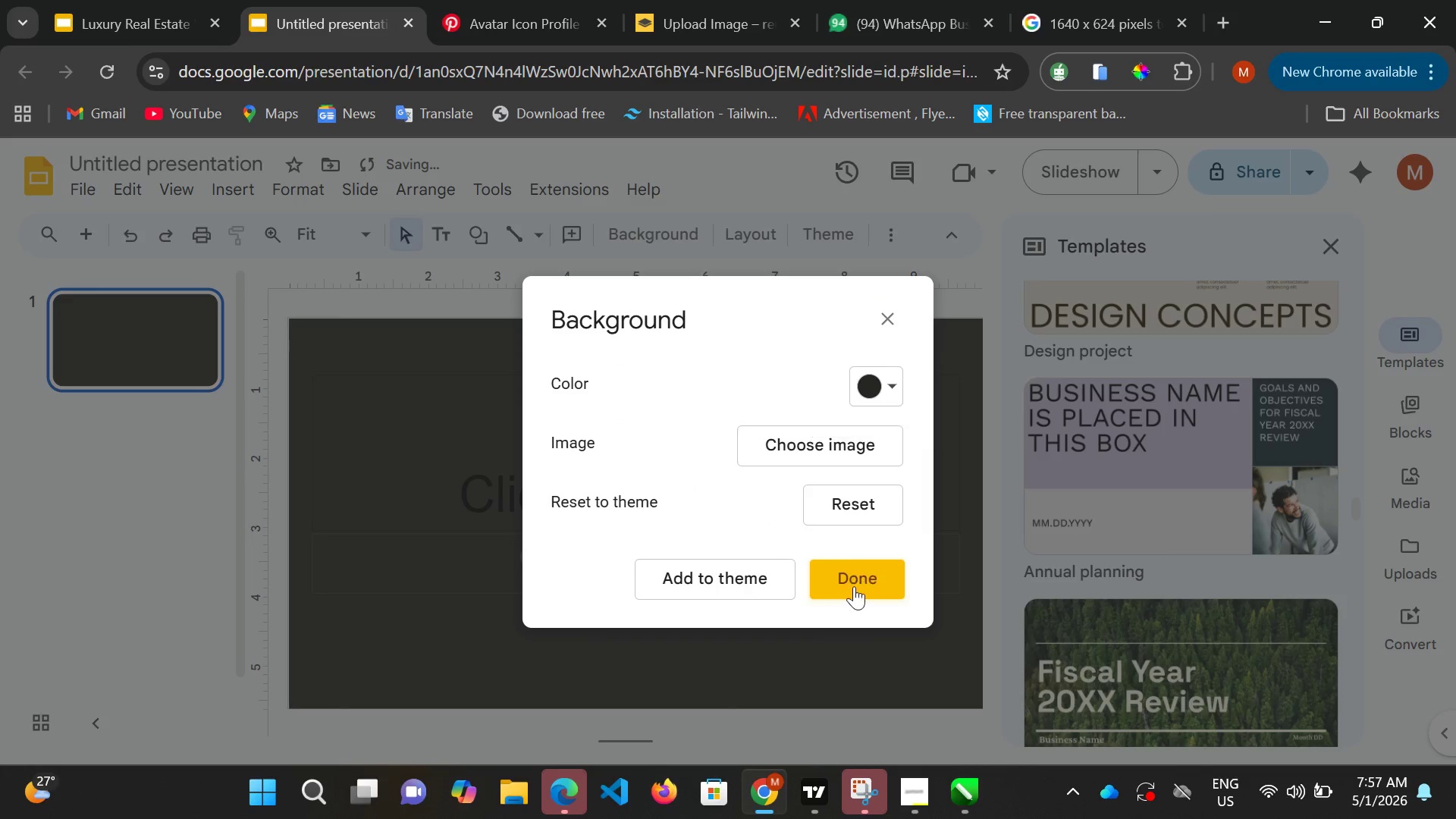 
left_click([854, 582])
 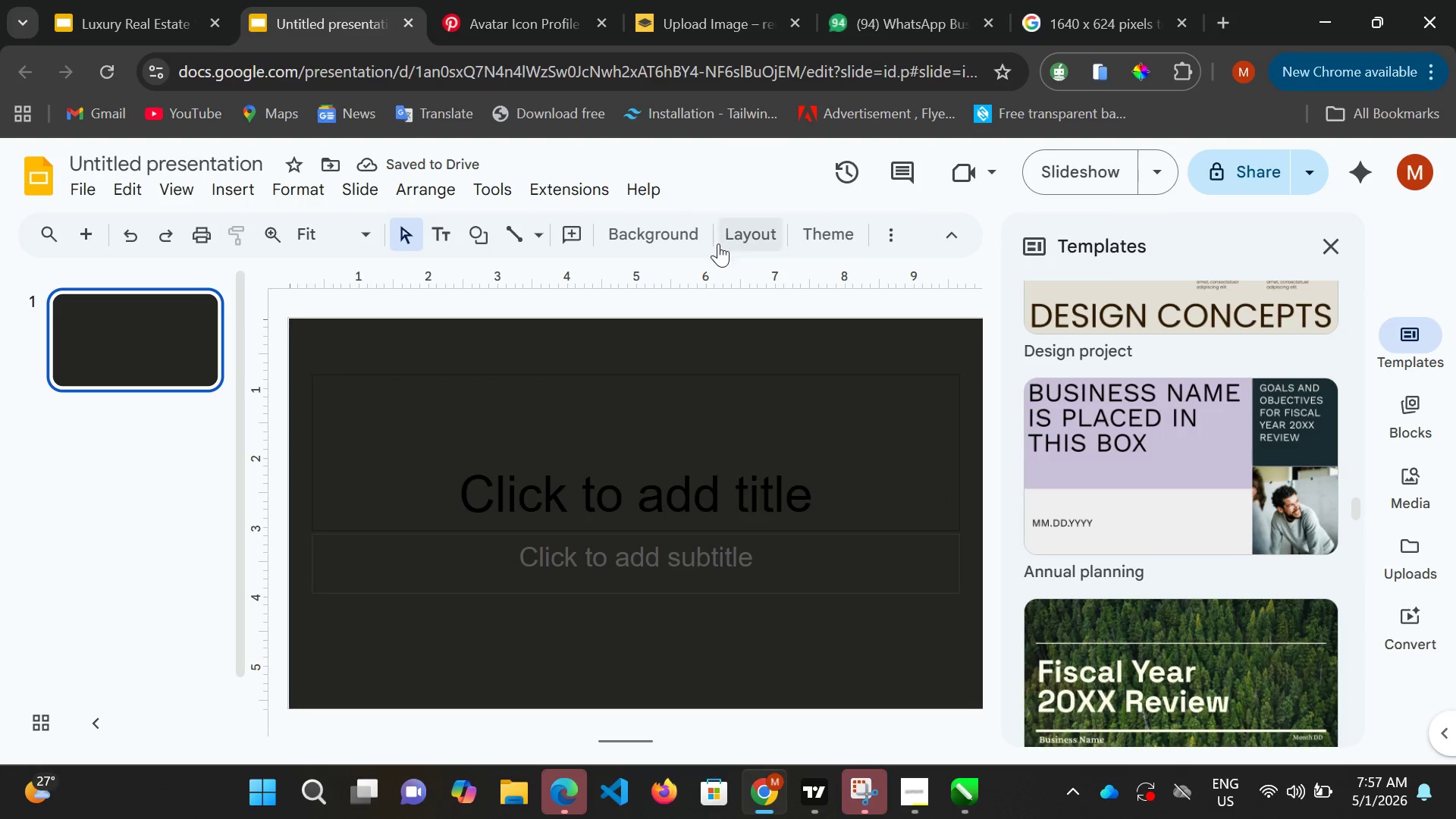 
left_click([685, 237])
 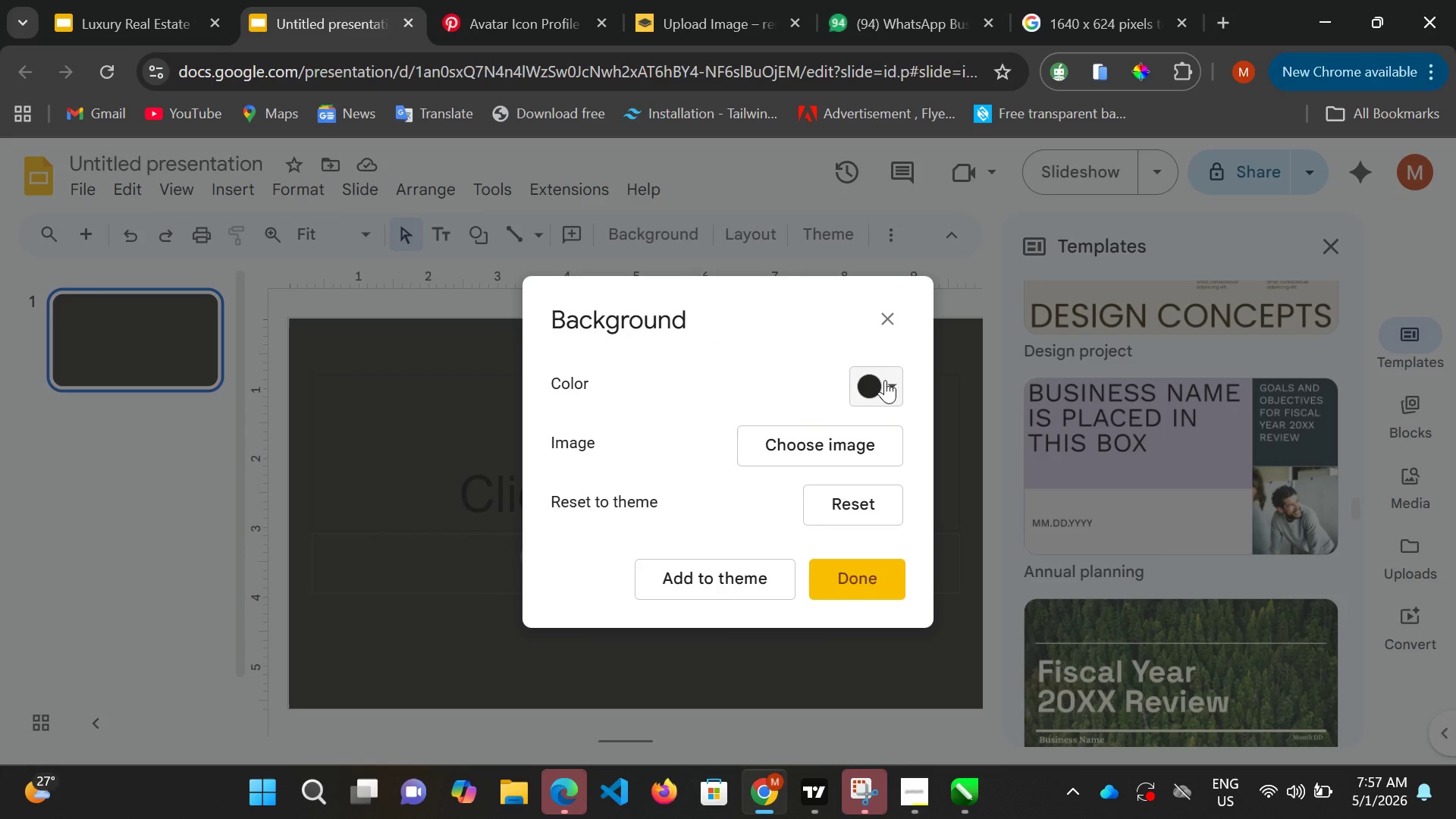 
left_click([885, 380])
 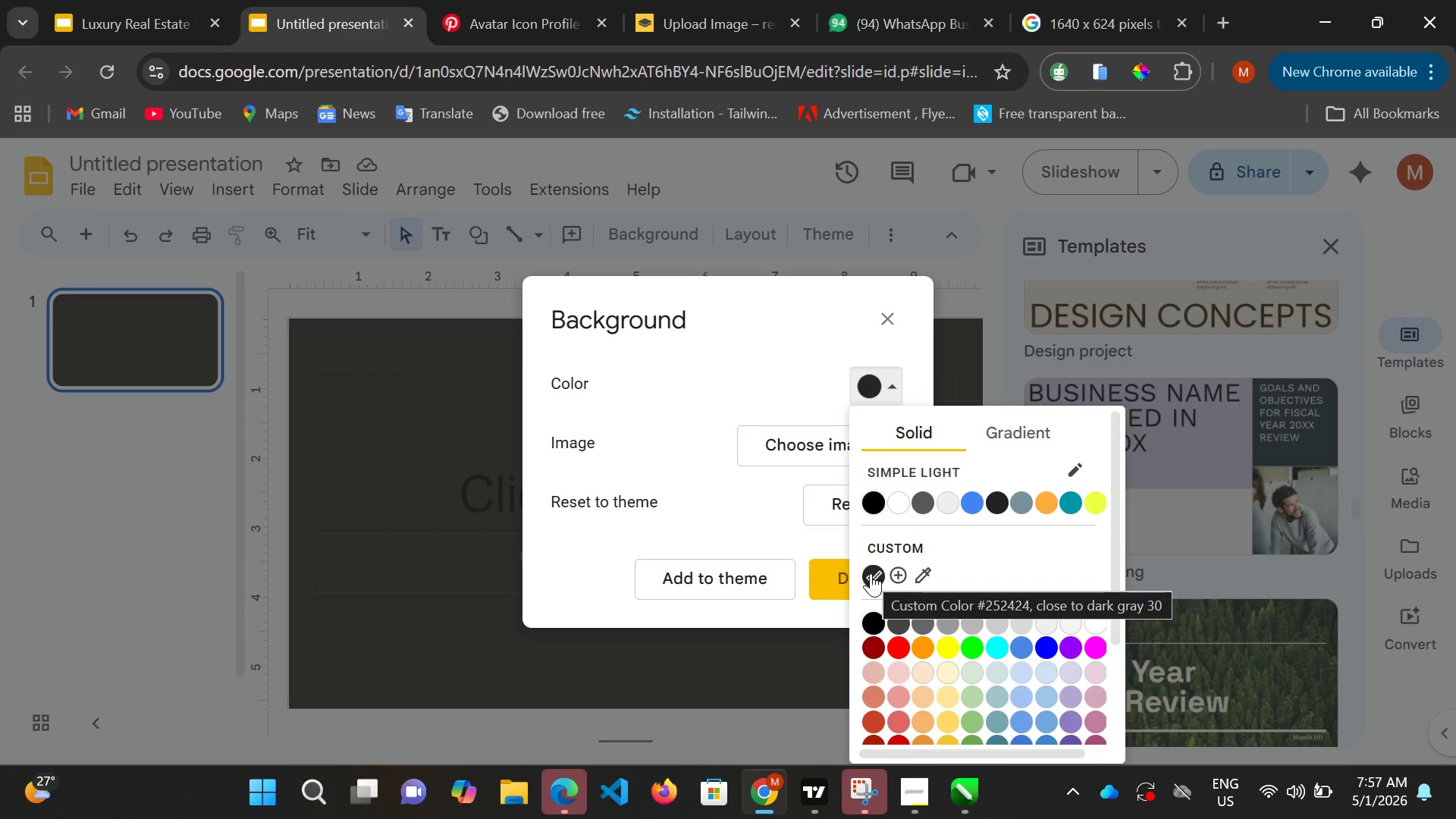 
wait(8.81)
 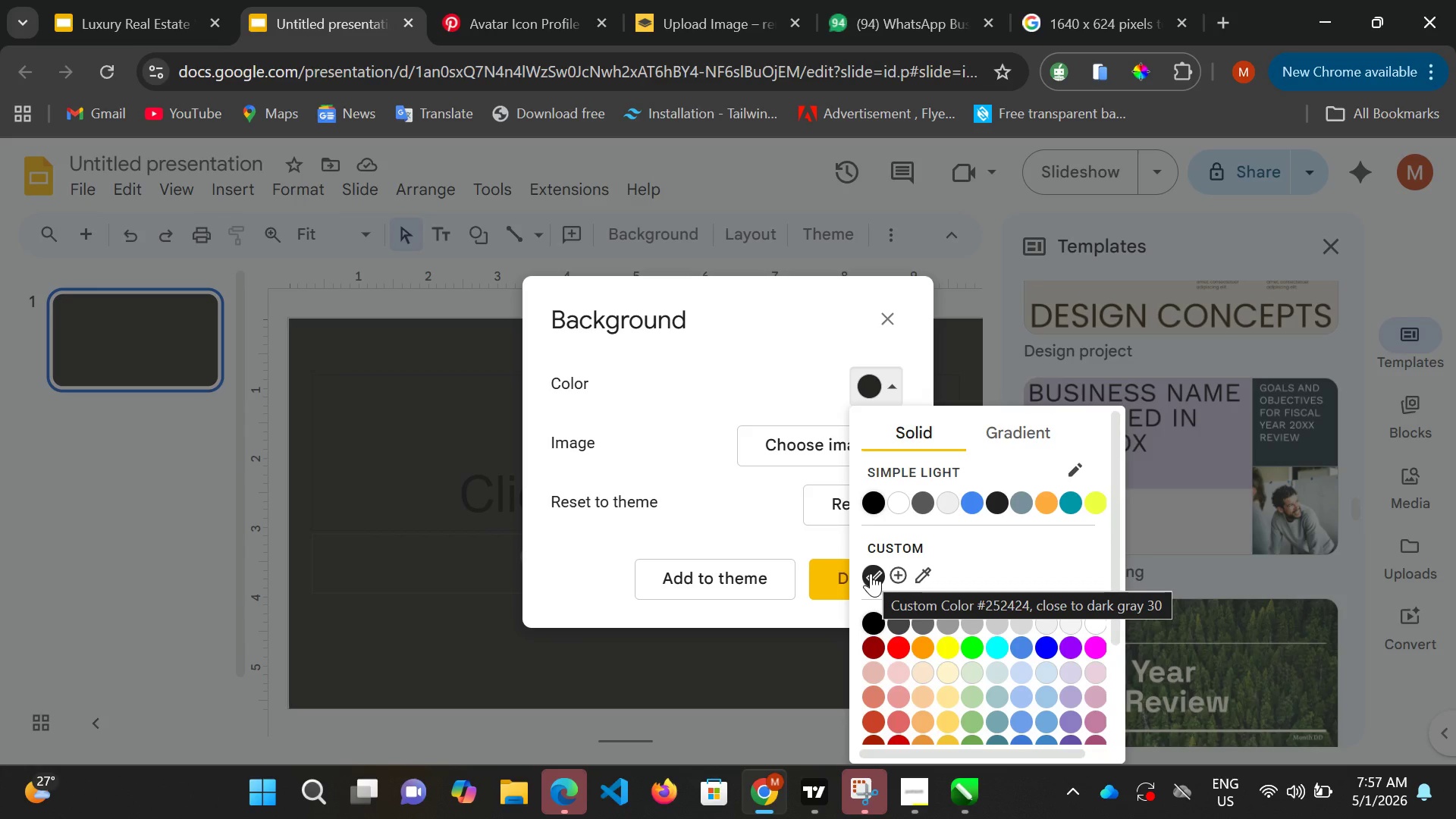 
left_click([398, 438])
 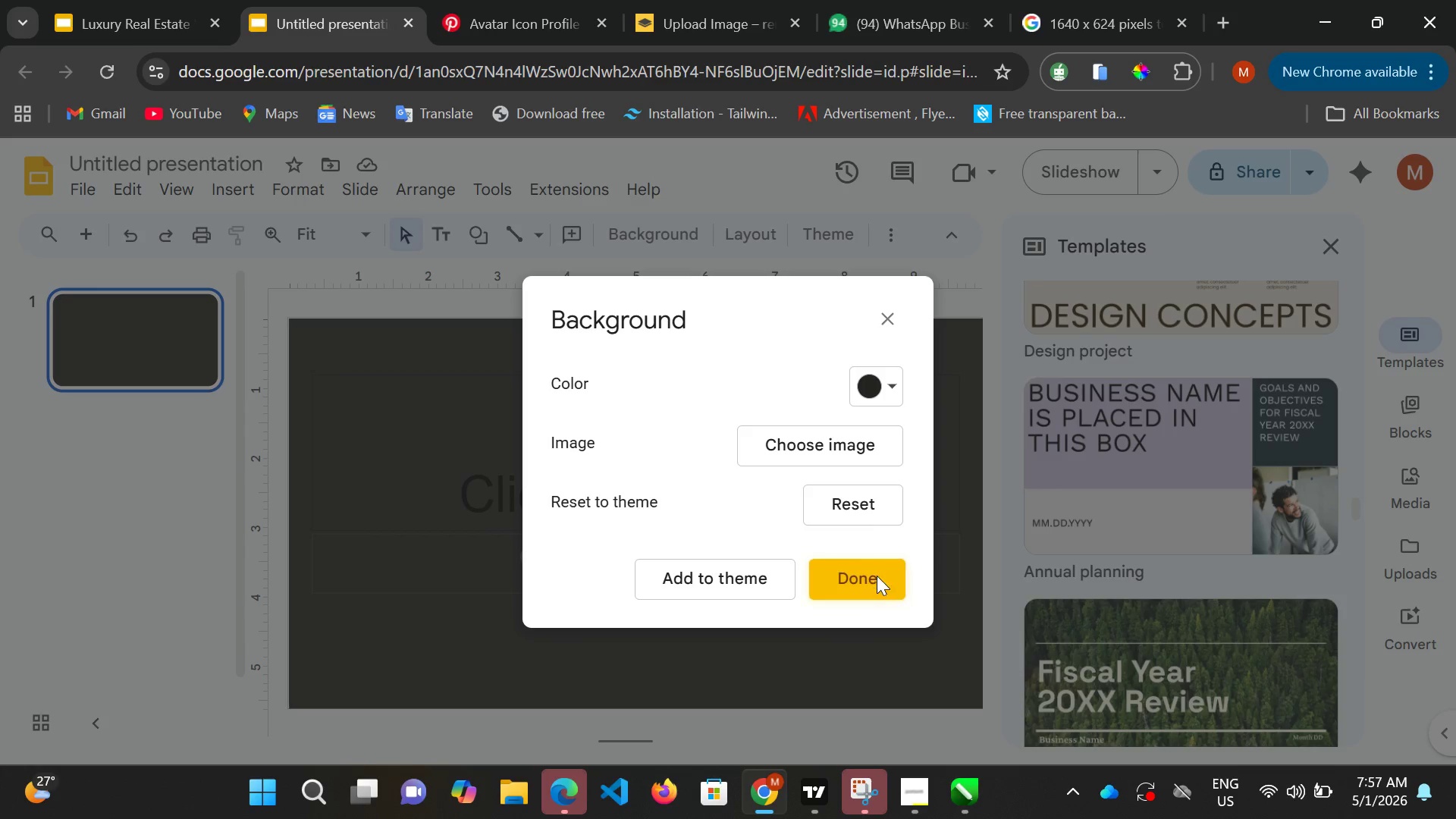 
left_click([877, 576])
 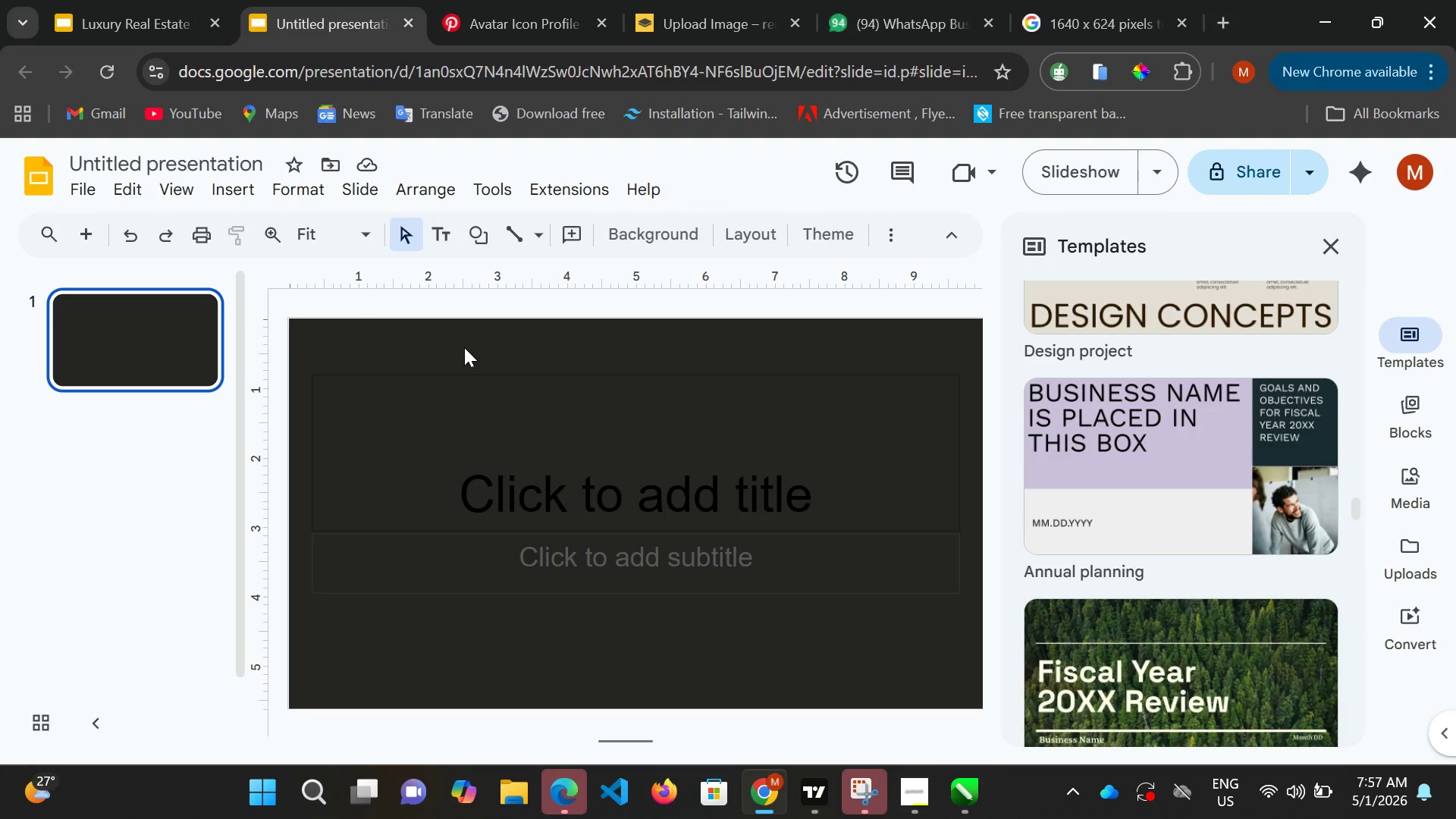 
wait(8.91)
 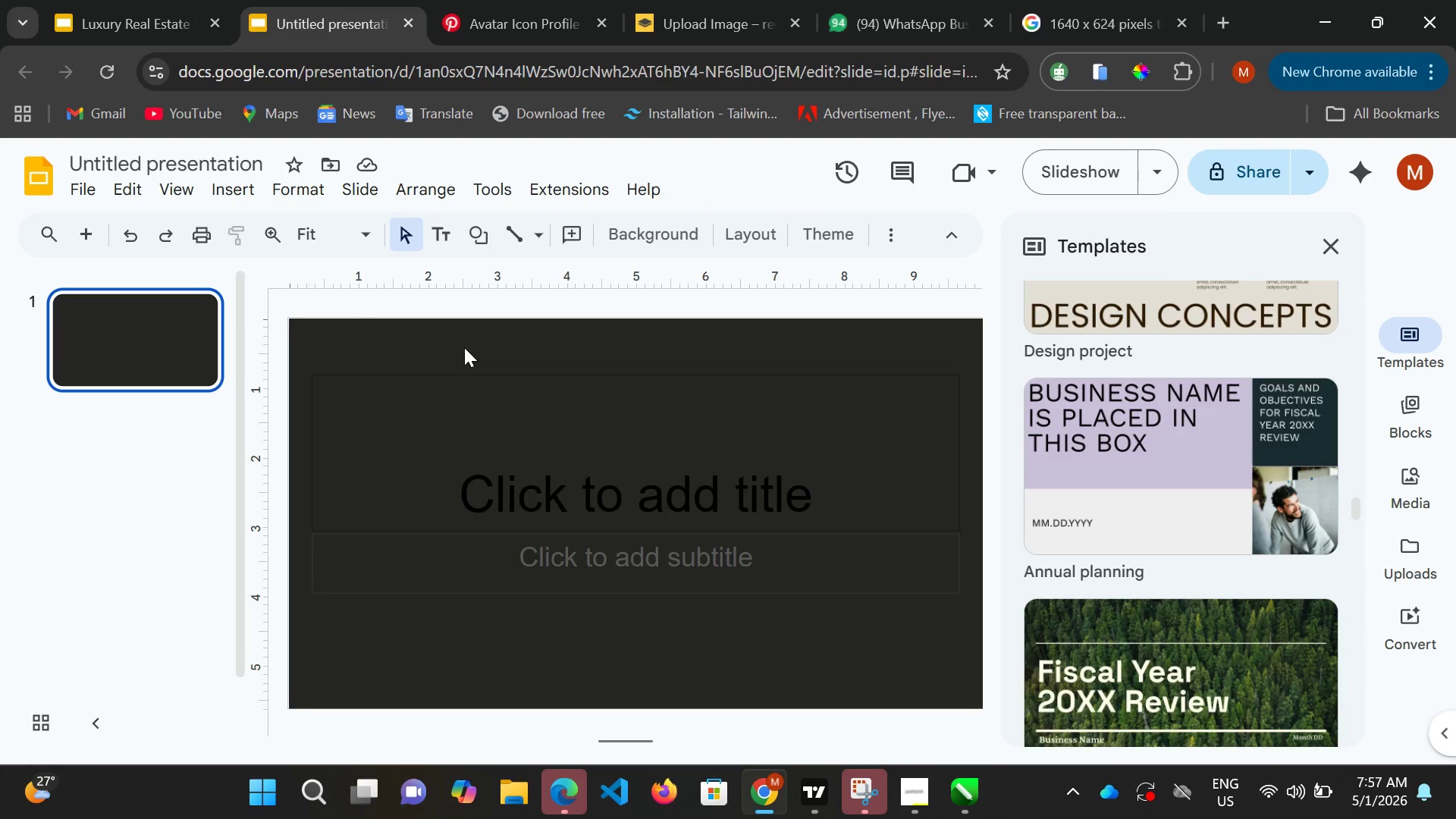 
left_click([663, 500])
 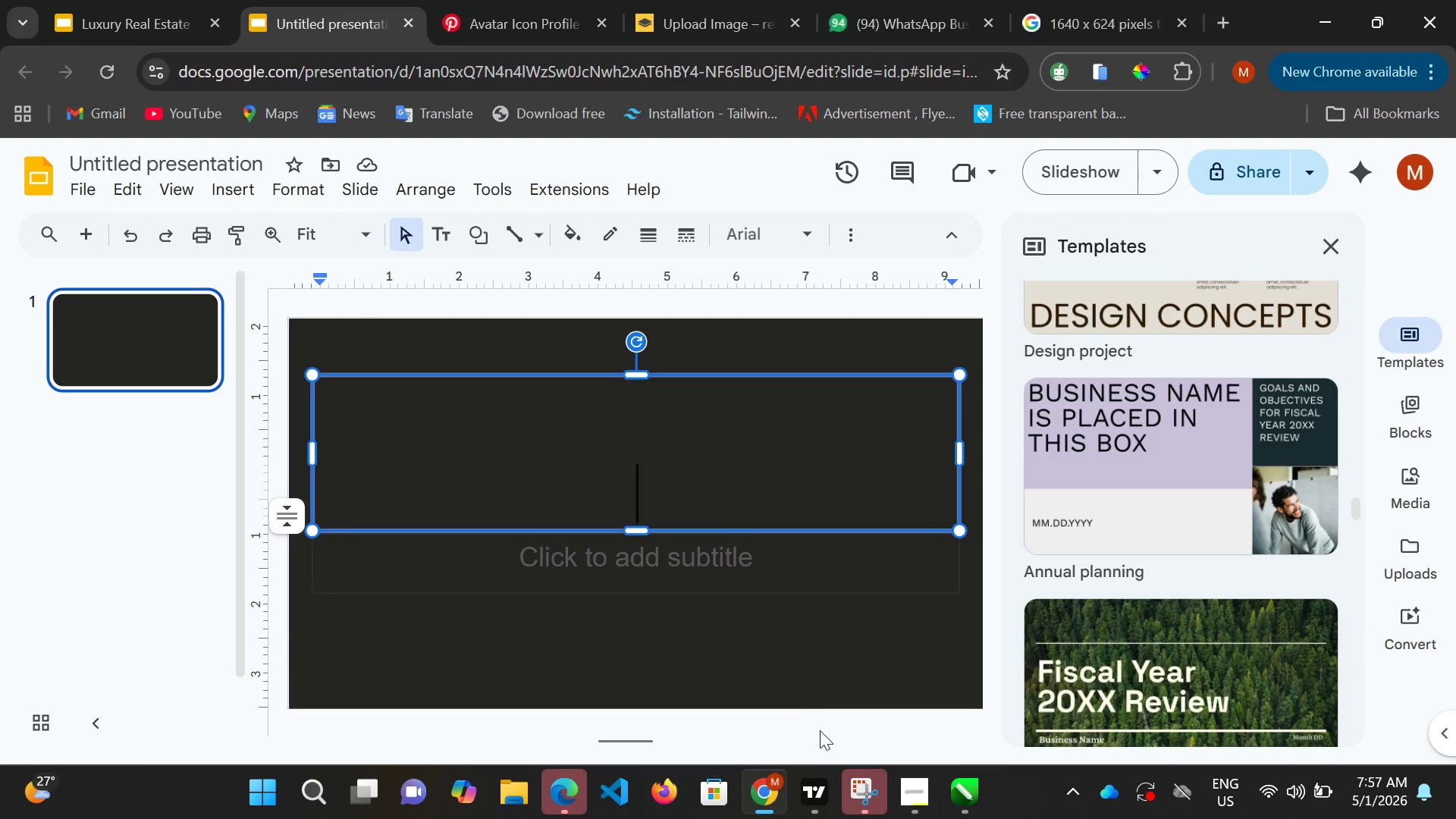 
left_click([914, 801])